 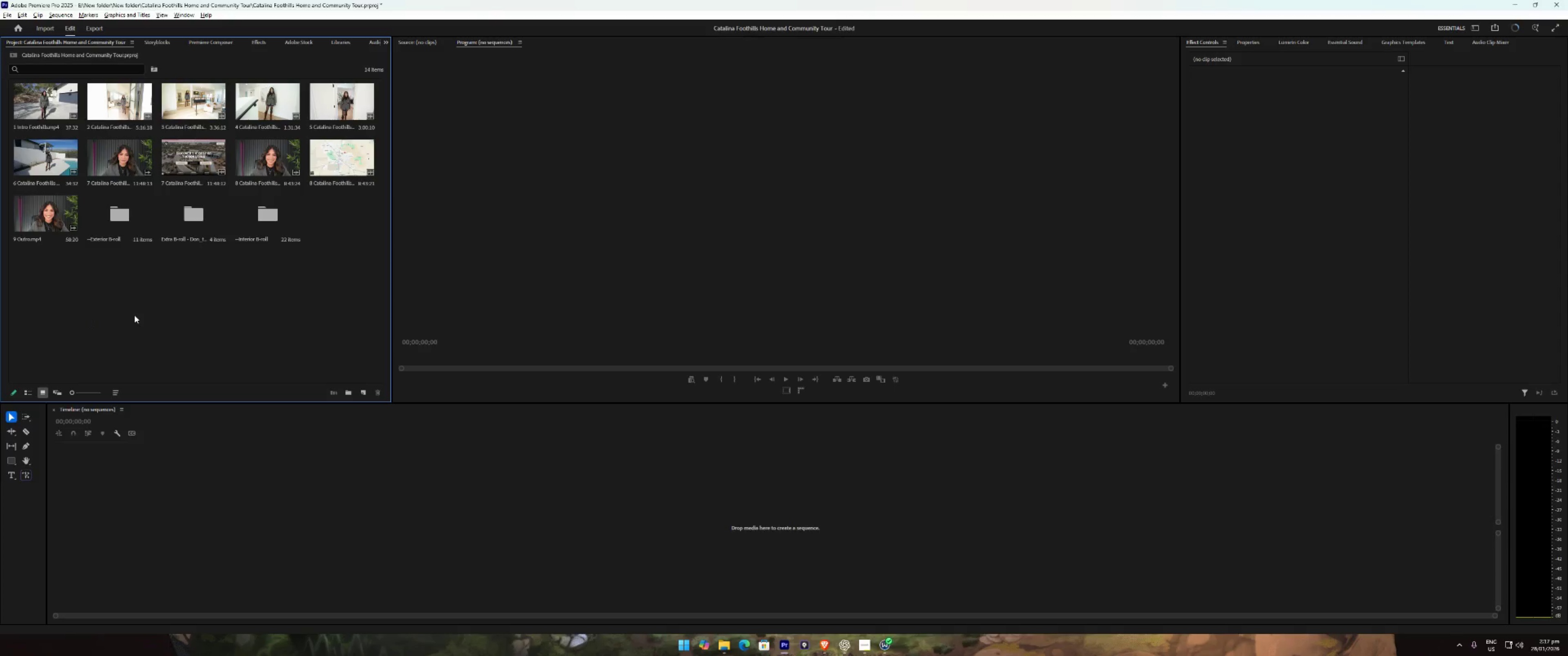 
key(Control+N)
 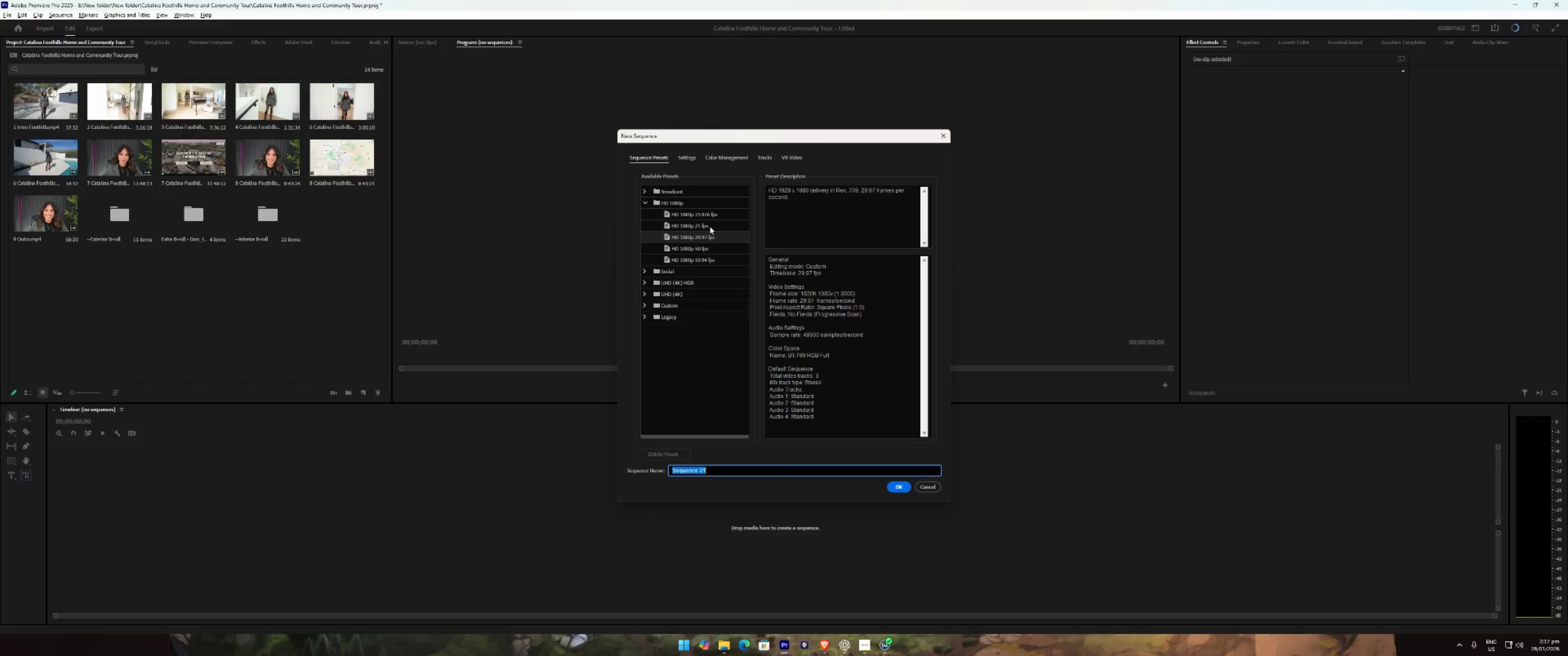 
left_click([712, 218])
 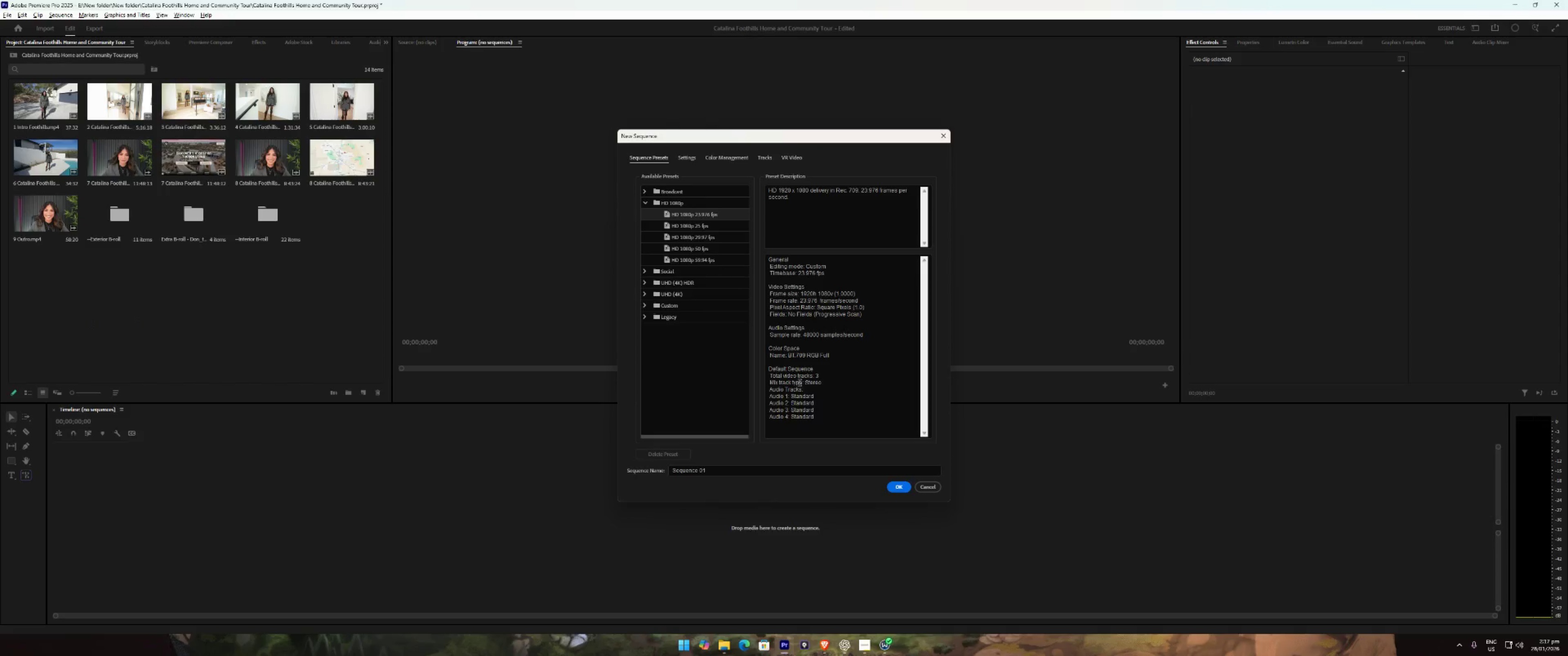 
left_click([899, 489])
 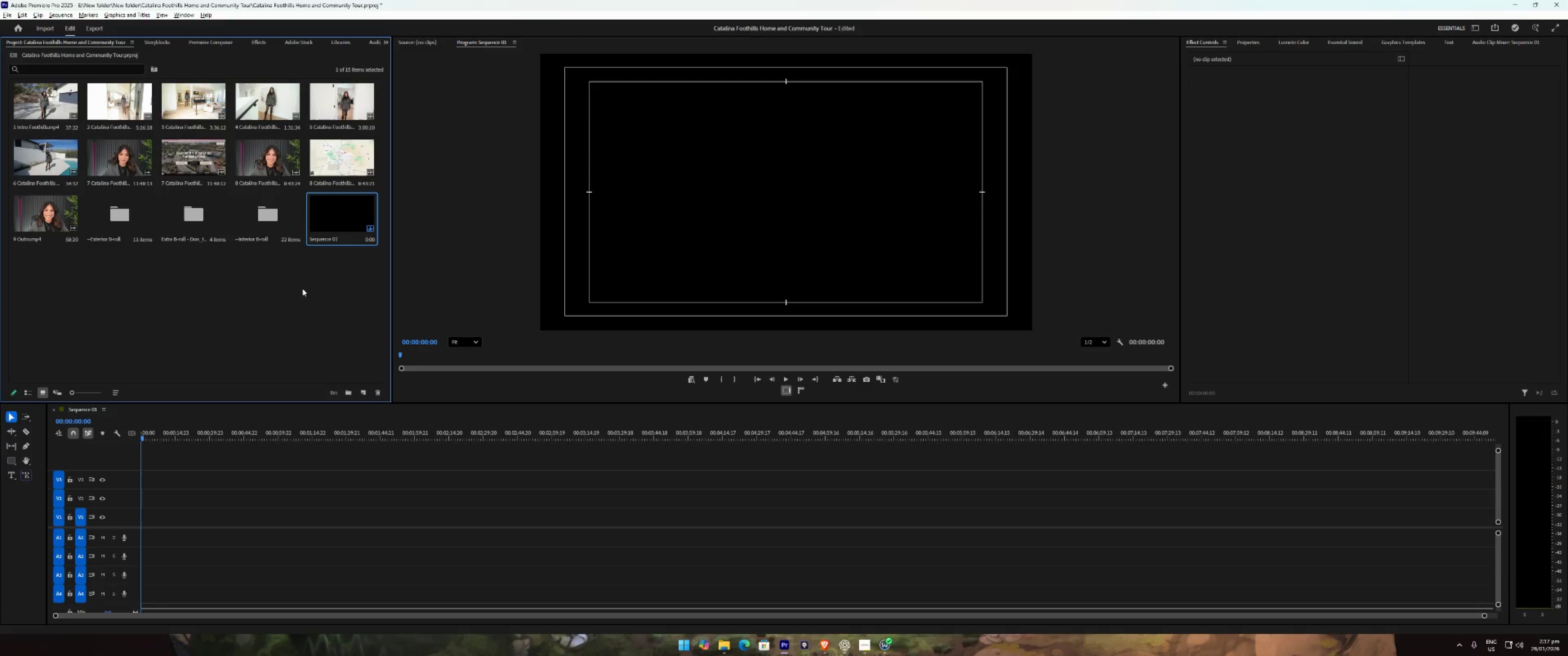 
left_click([284, 301])
 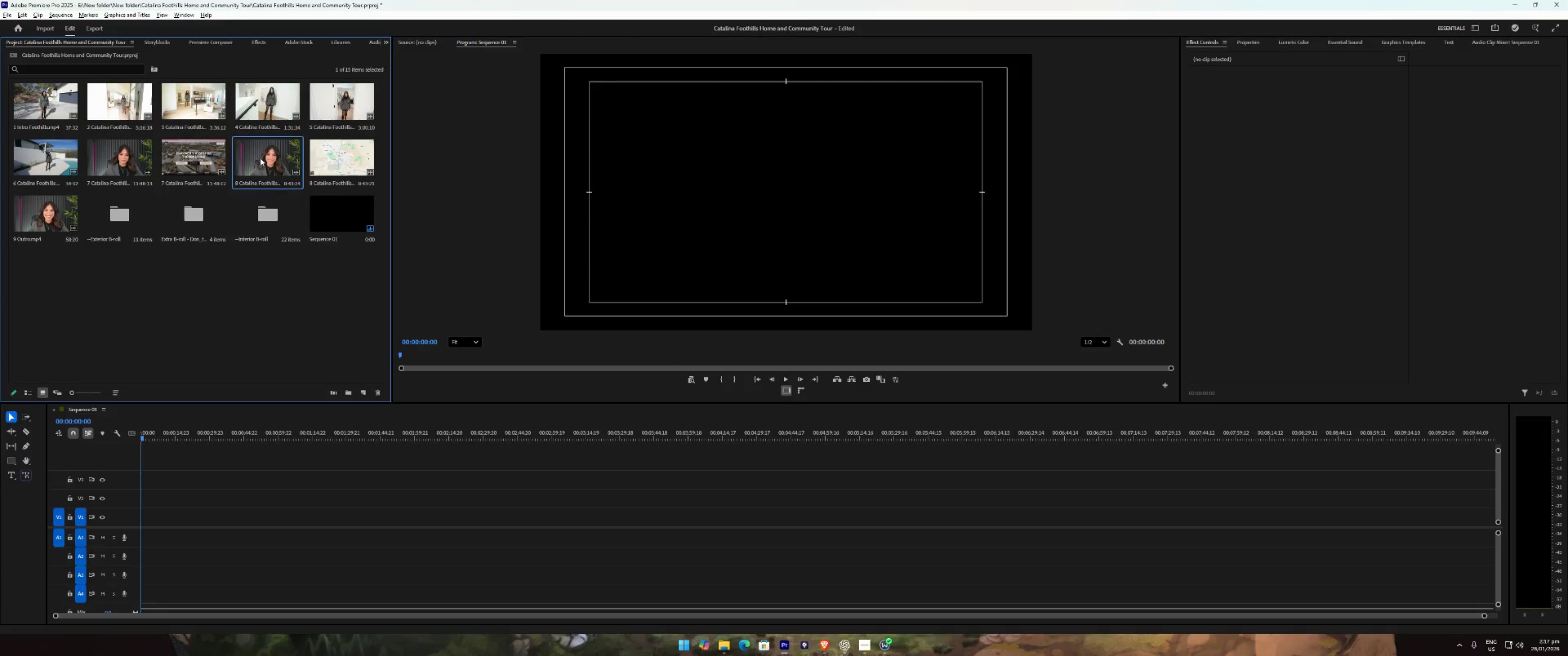 
double_click([191, 152])
 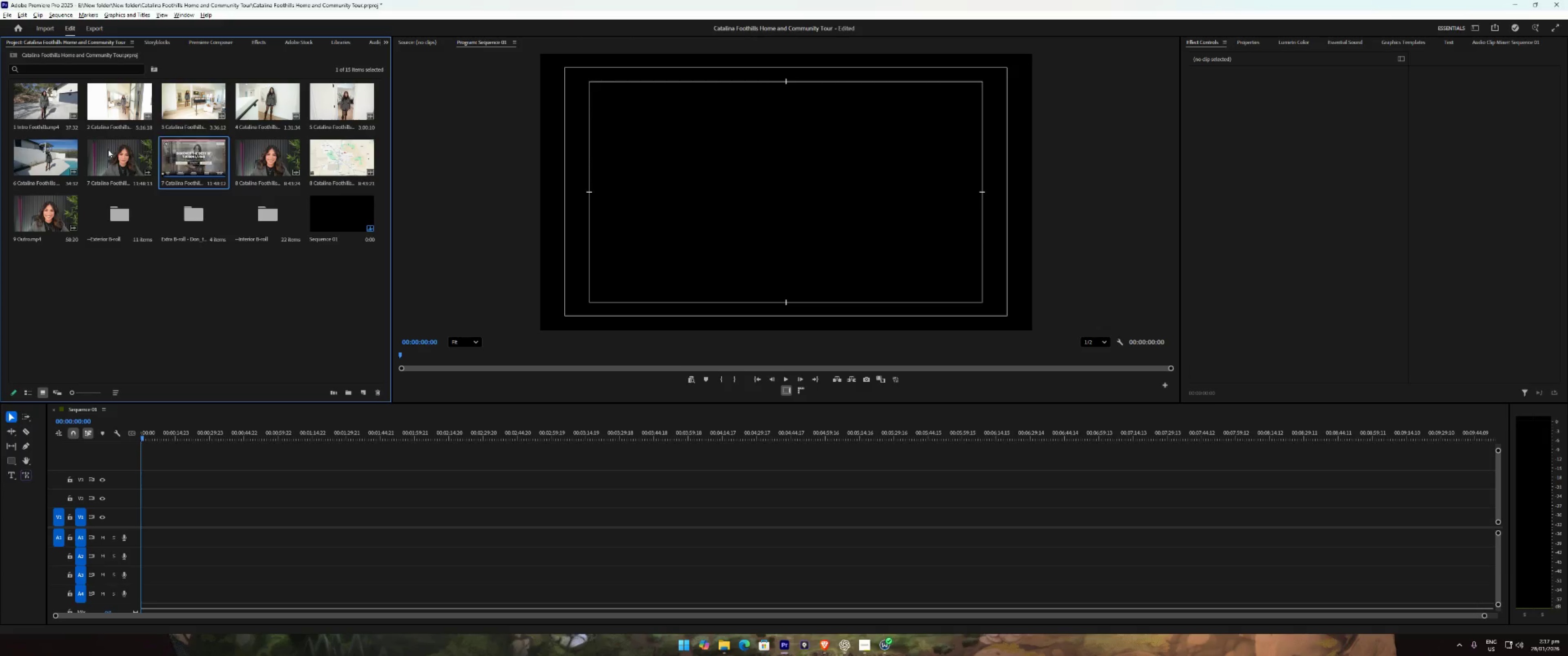 
triple_click([108, 149])
 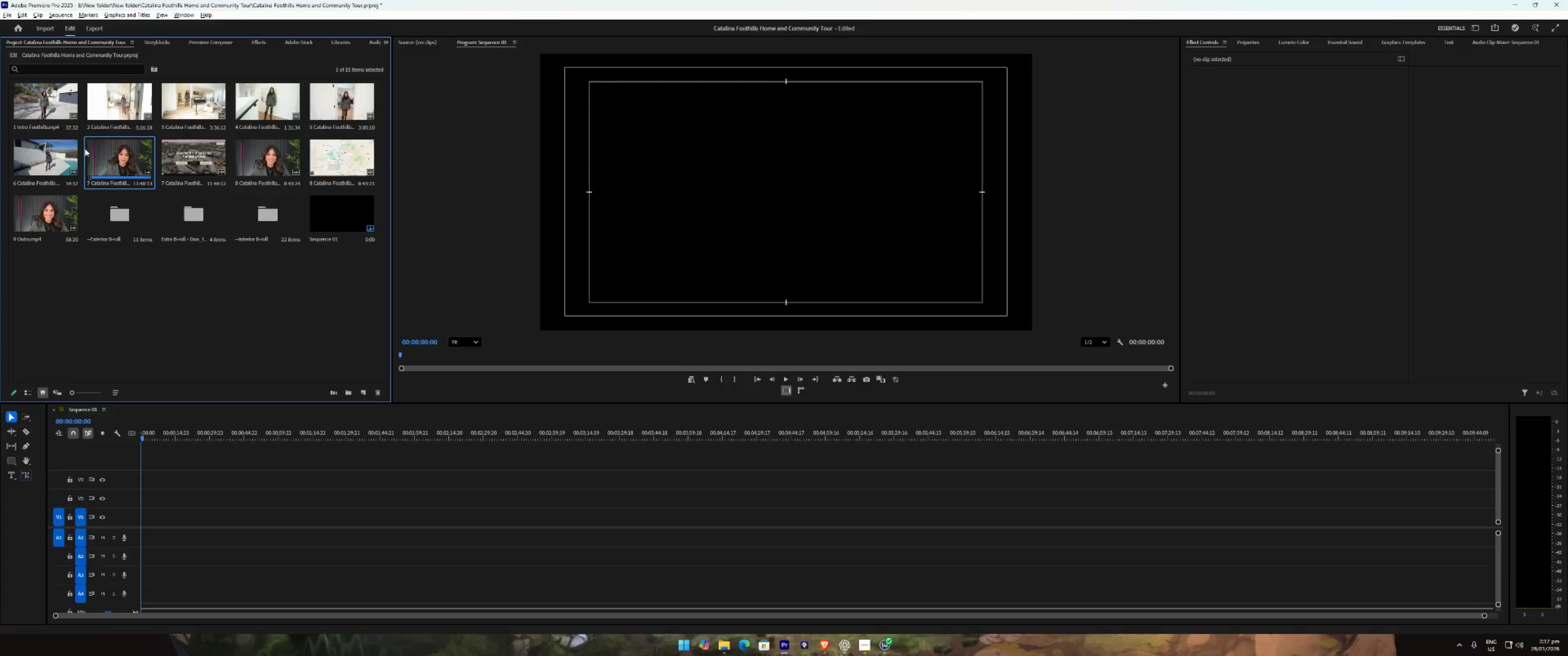 
triple_click([15, 141])
 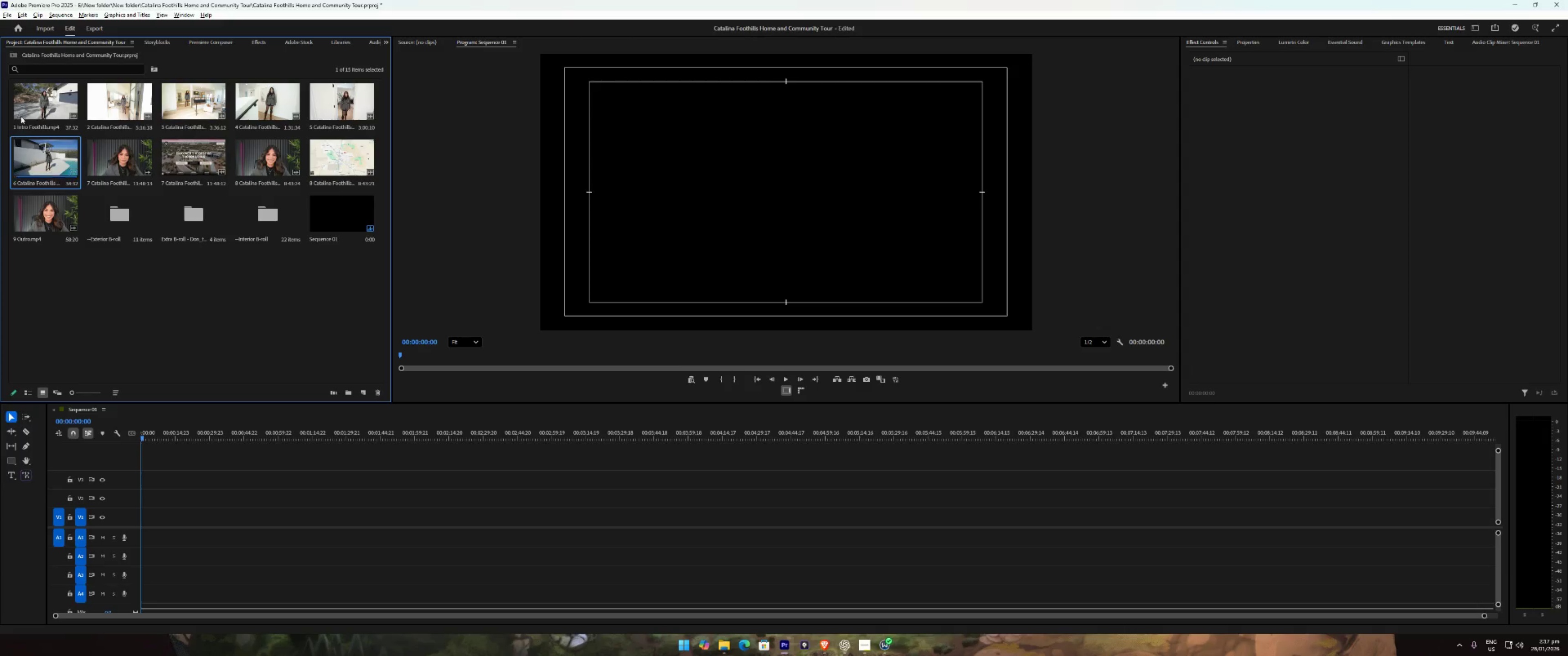 
triple_click([23, 104])
 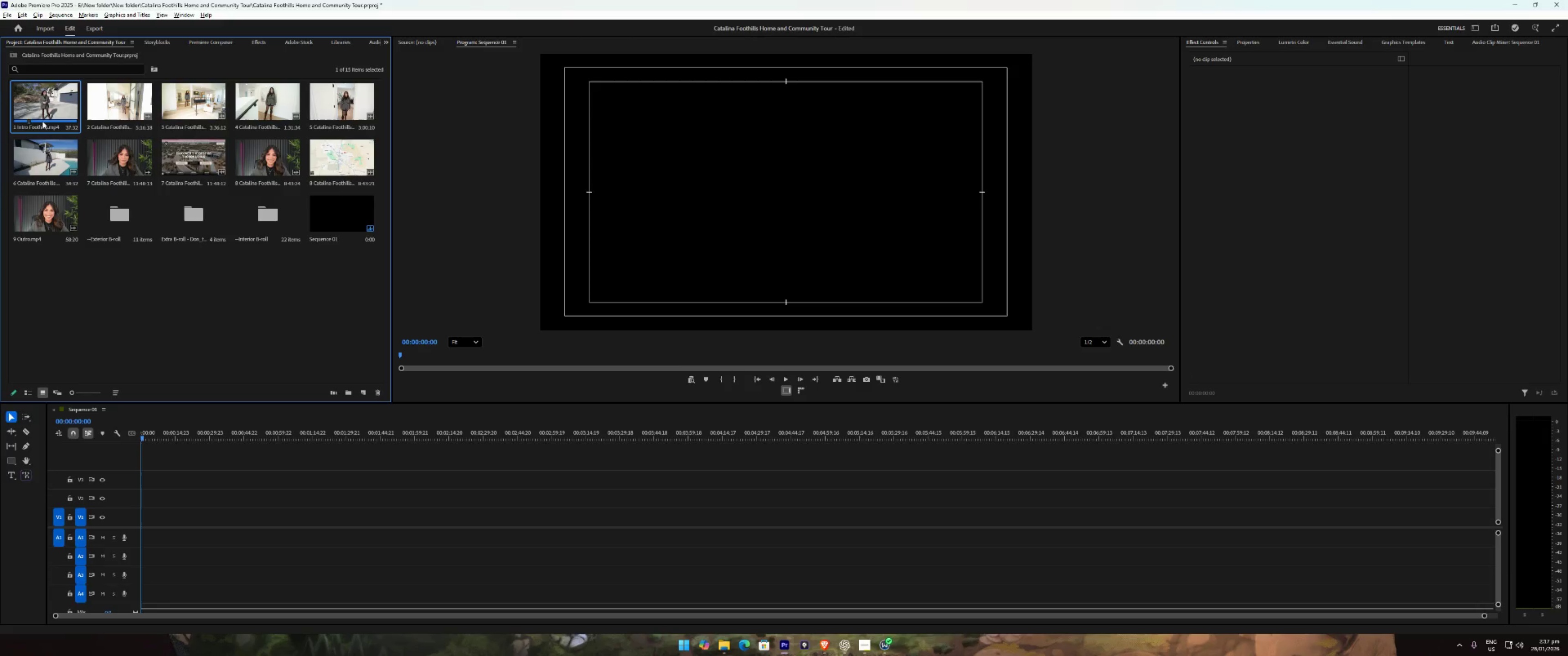 
left_click_drag(start_coordinate=[38, 109], to_coordinate=[131, 523])
 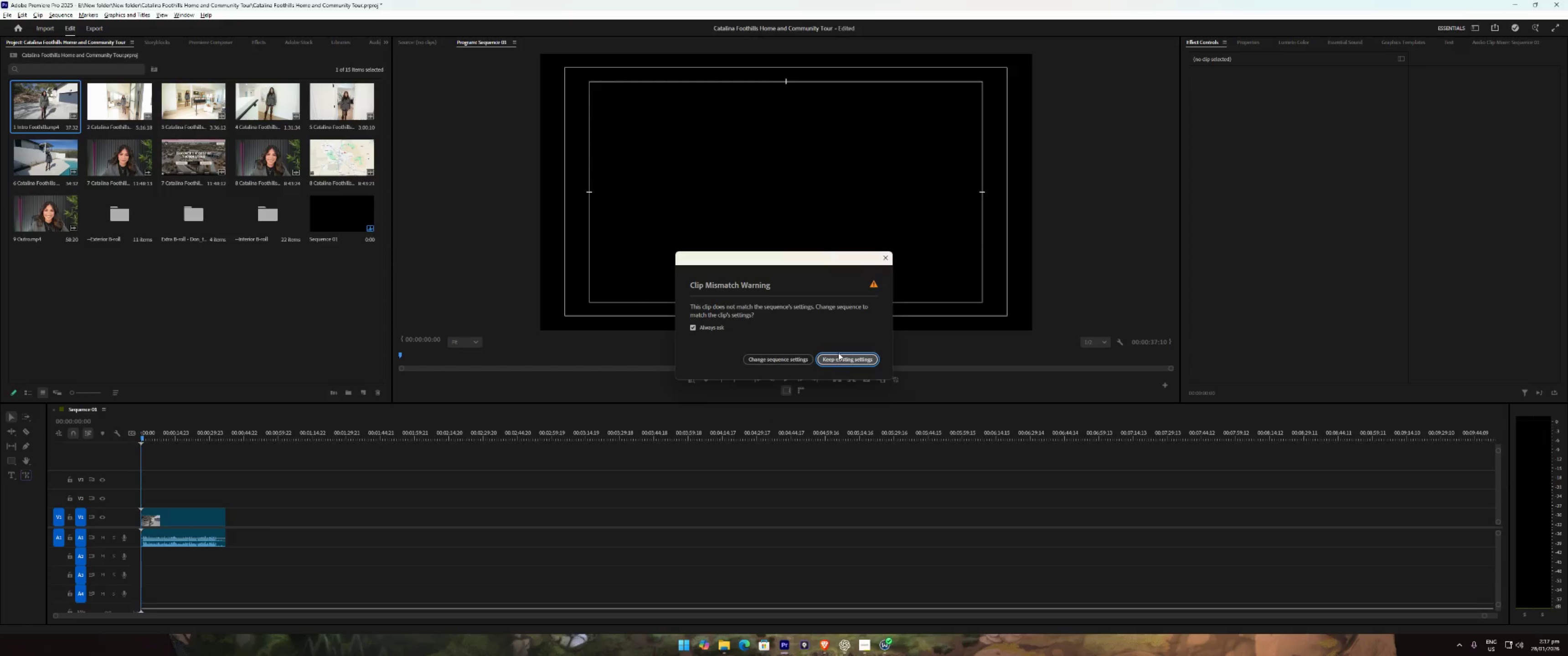 
double_click([843, 359])
 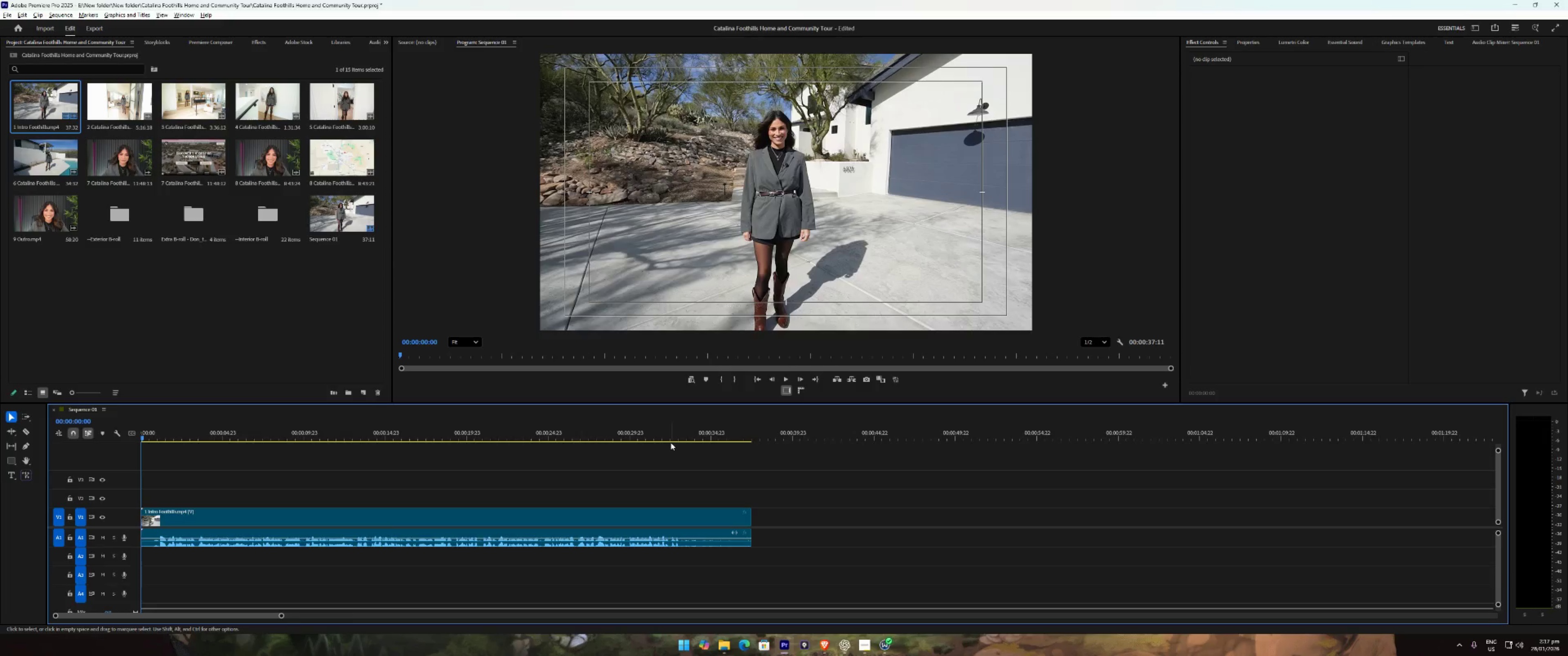 
type( 111)
 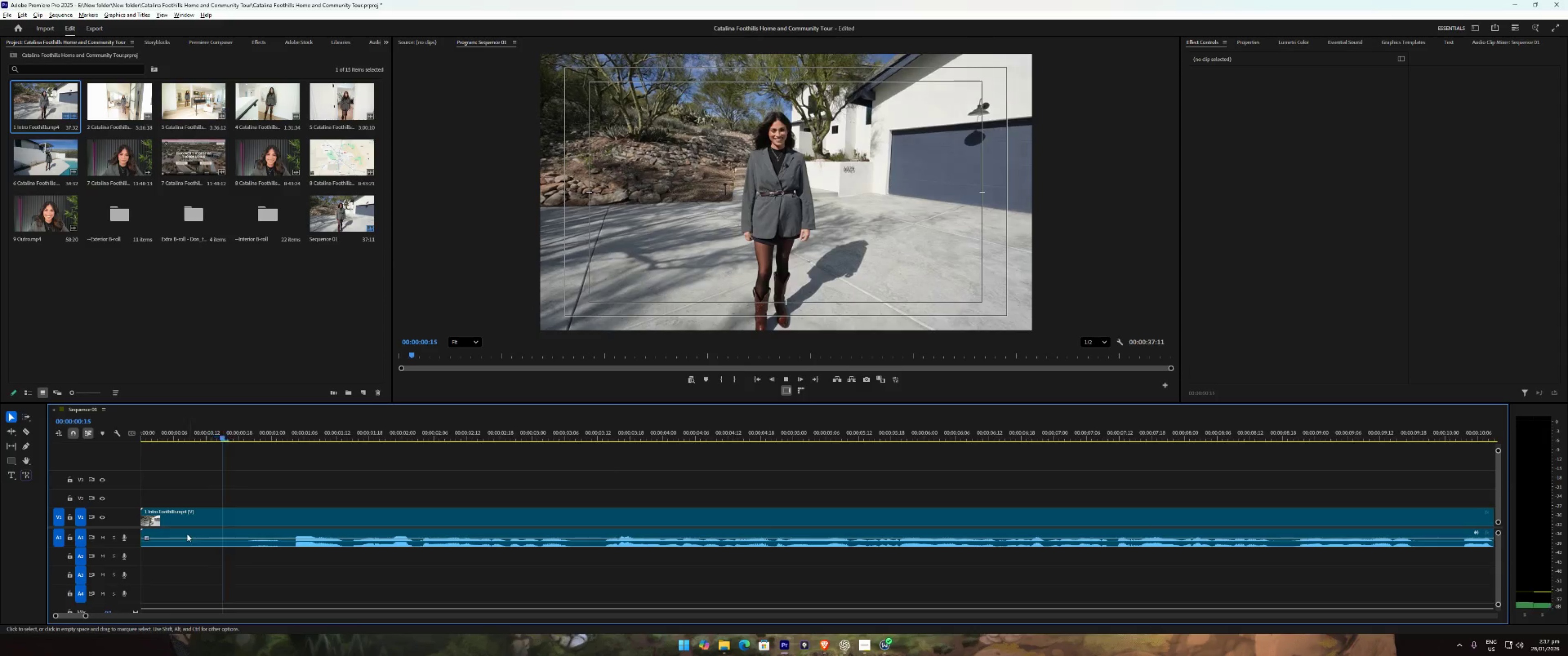 
hold_key(key=AltLeft, duration=0.62)
scroll: coordinate [129, 538], scroll_direction: up, amount: 4.0
 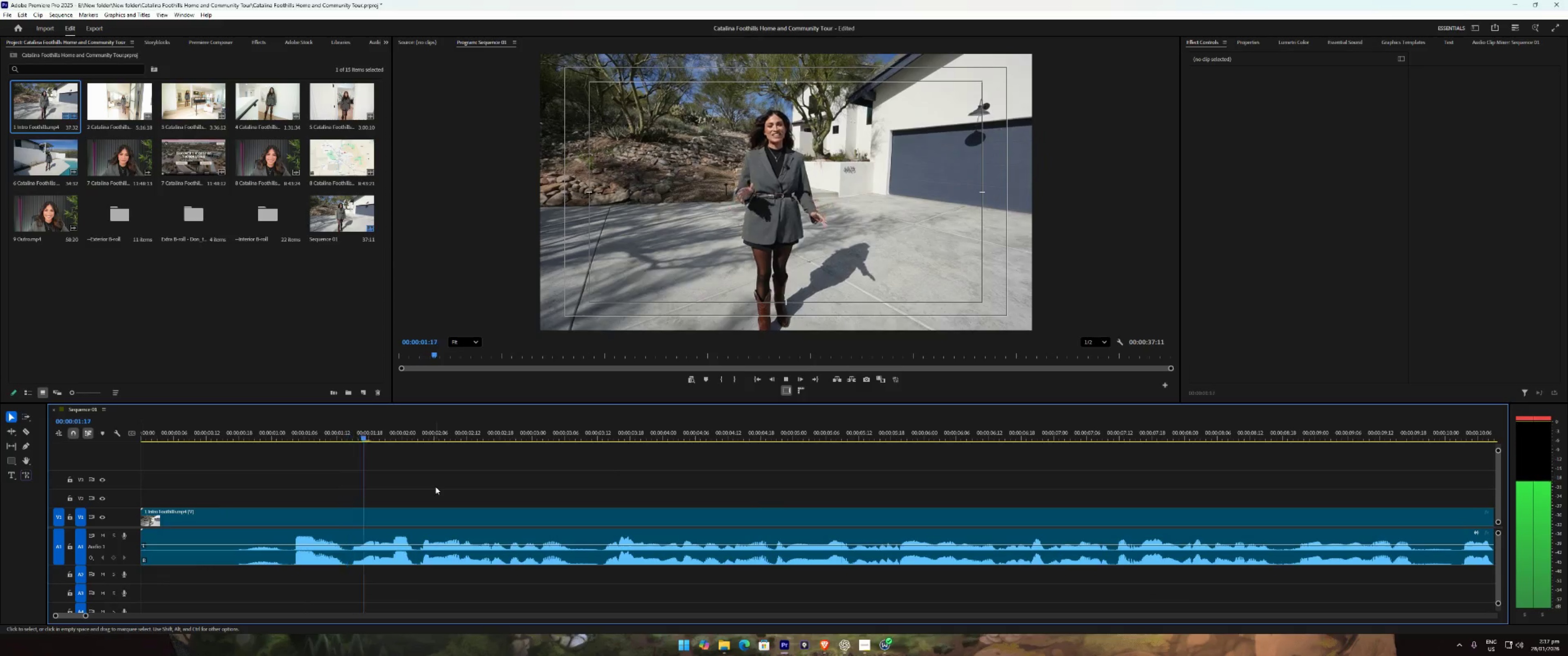 
key(Space)
 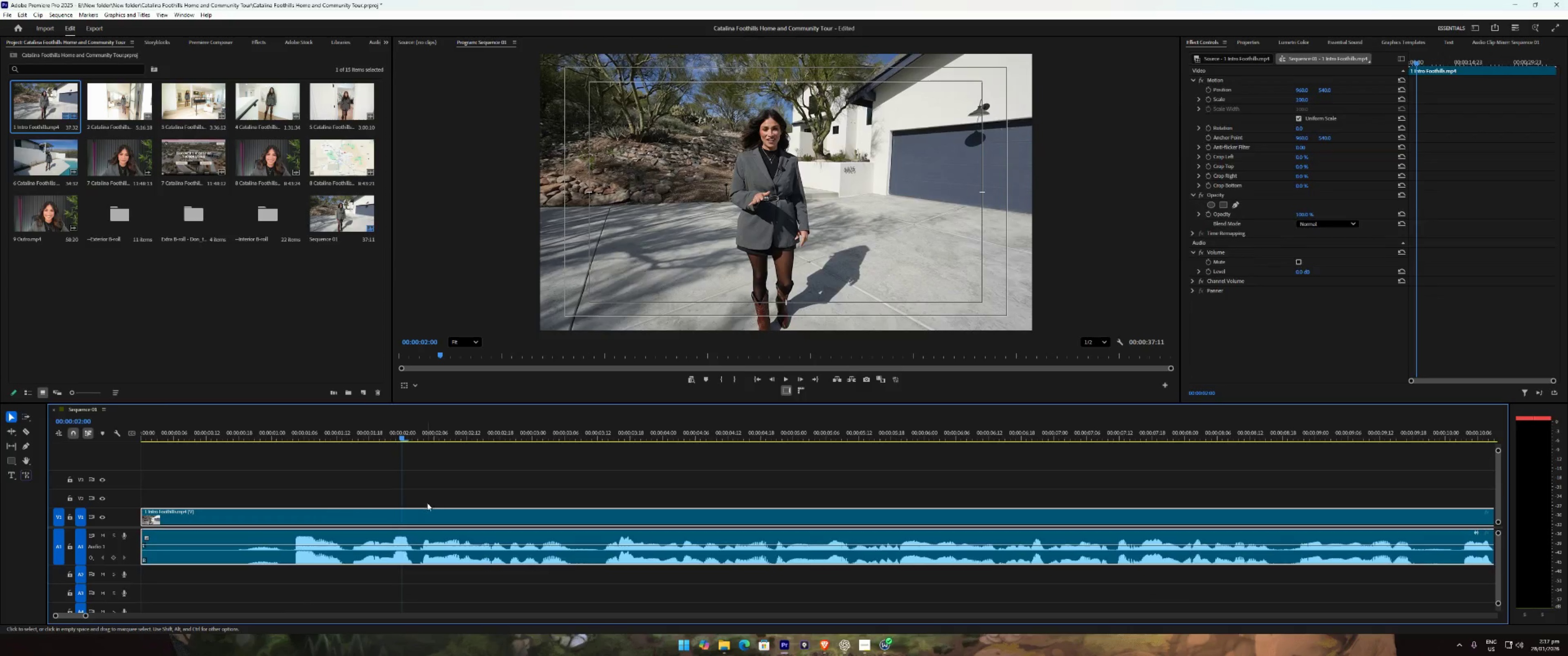 
left_click([421, 517])
 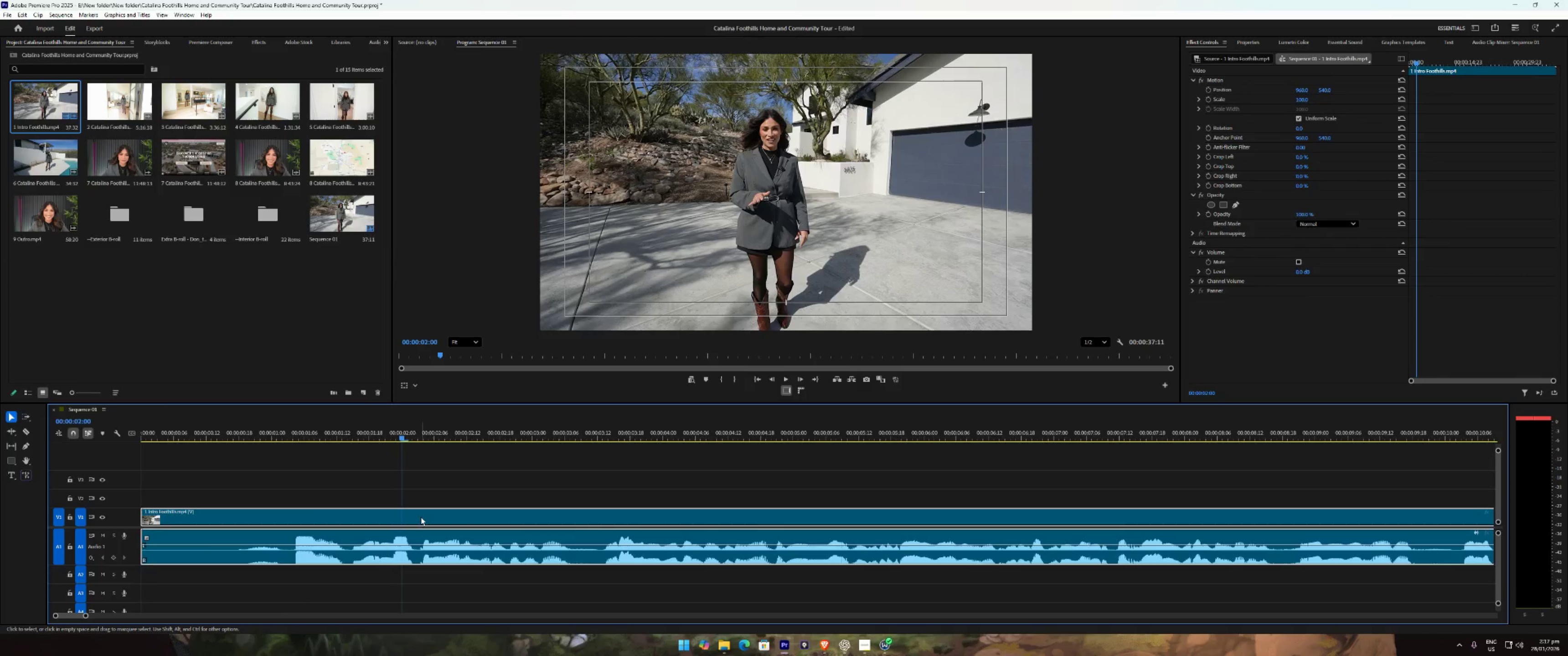 
right_click([421, 517])
 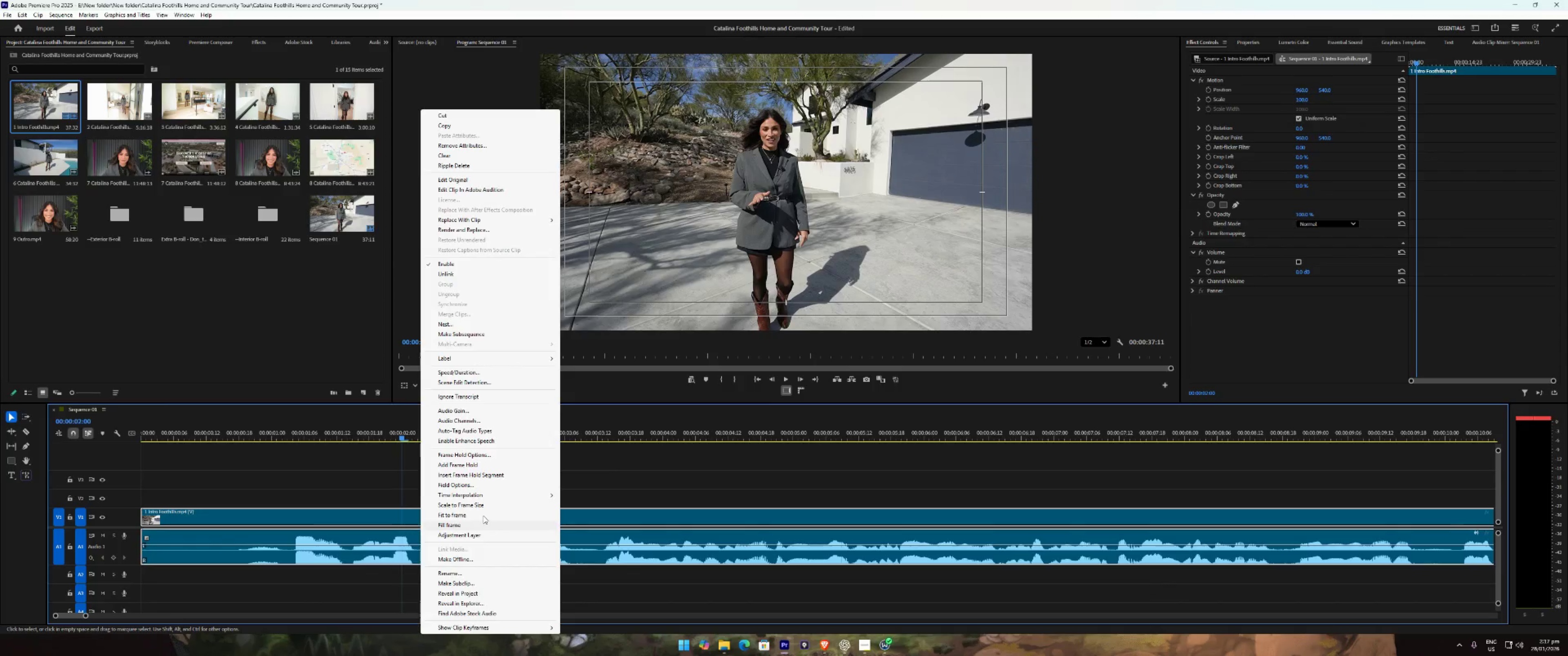 
left_click([483, 502])
 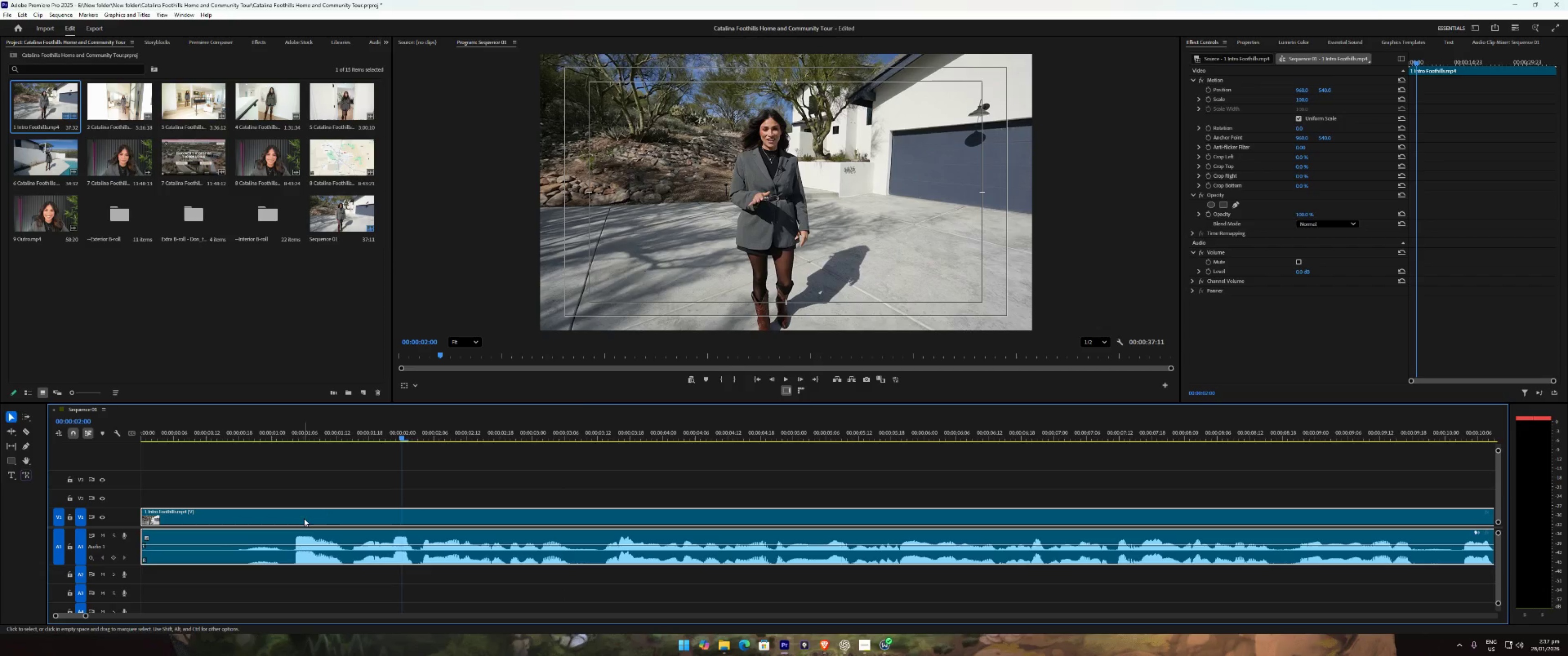 
type(qw)
 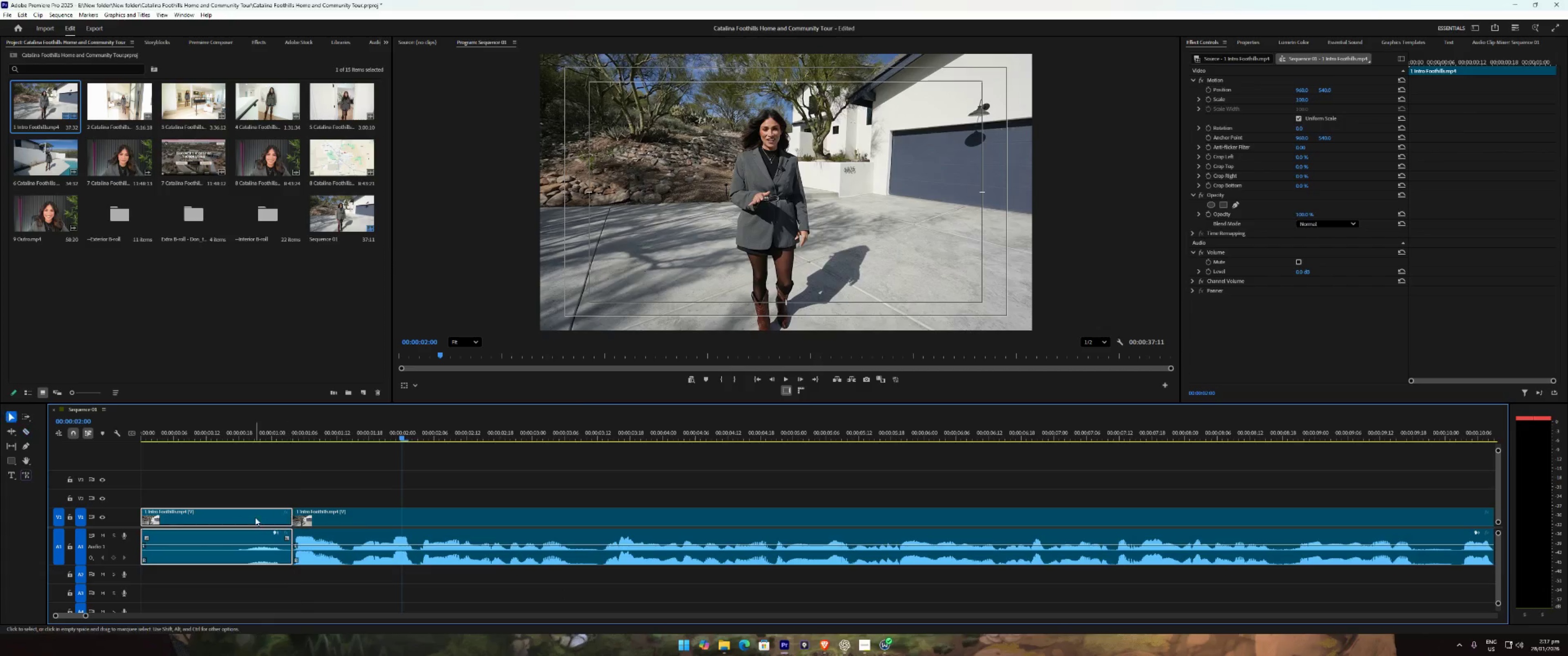 
double_click([255, 518])
 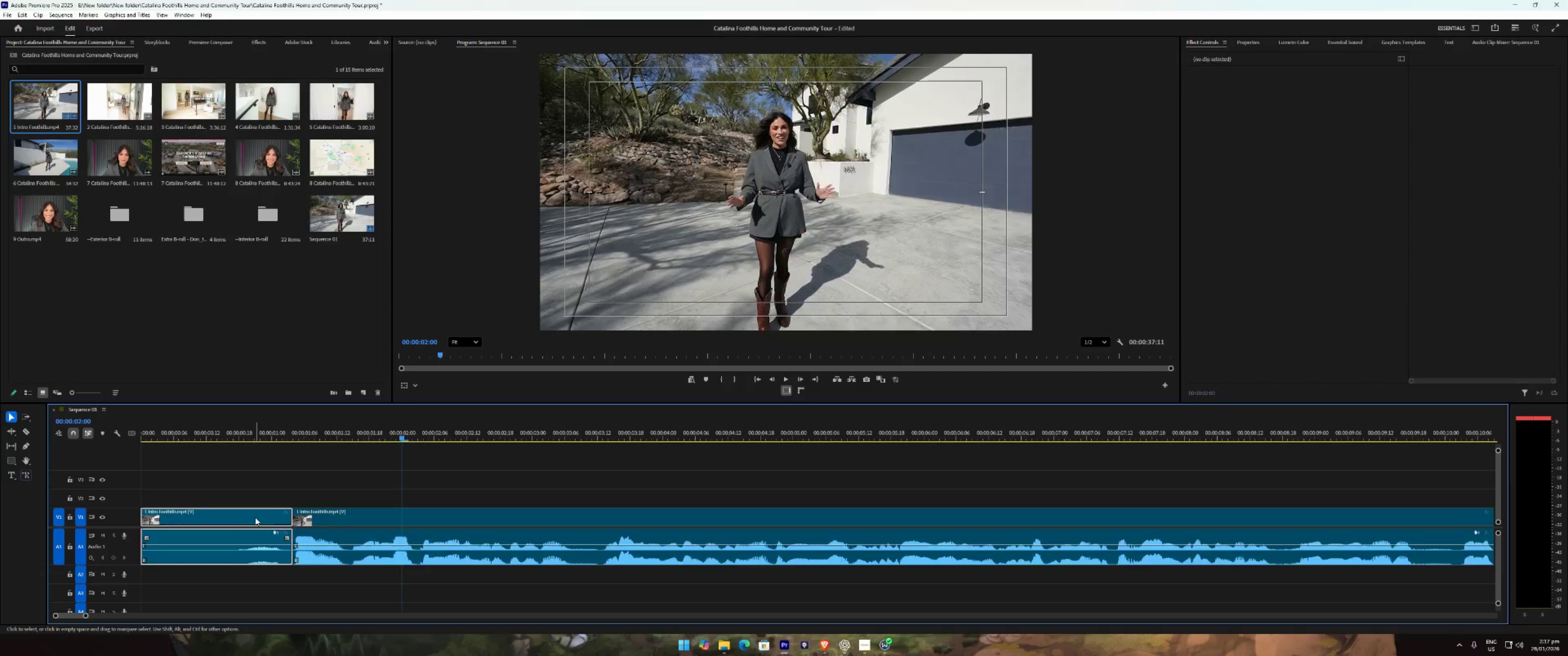 
type(4 221 )
 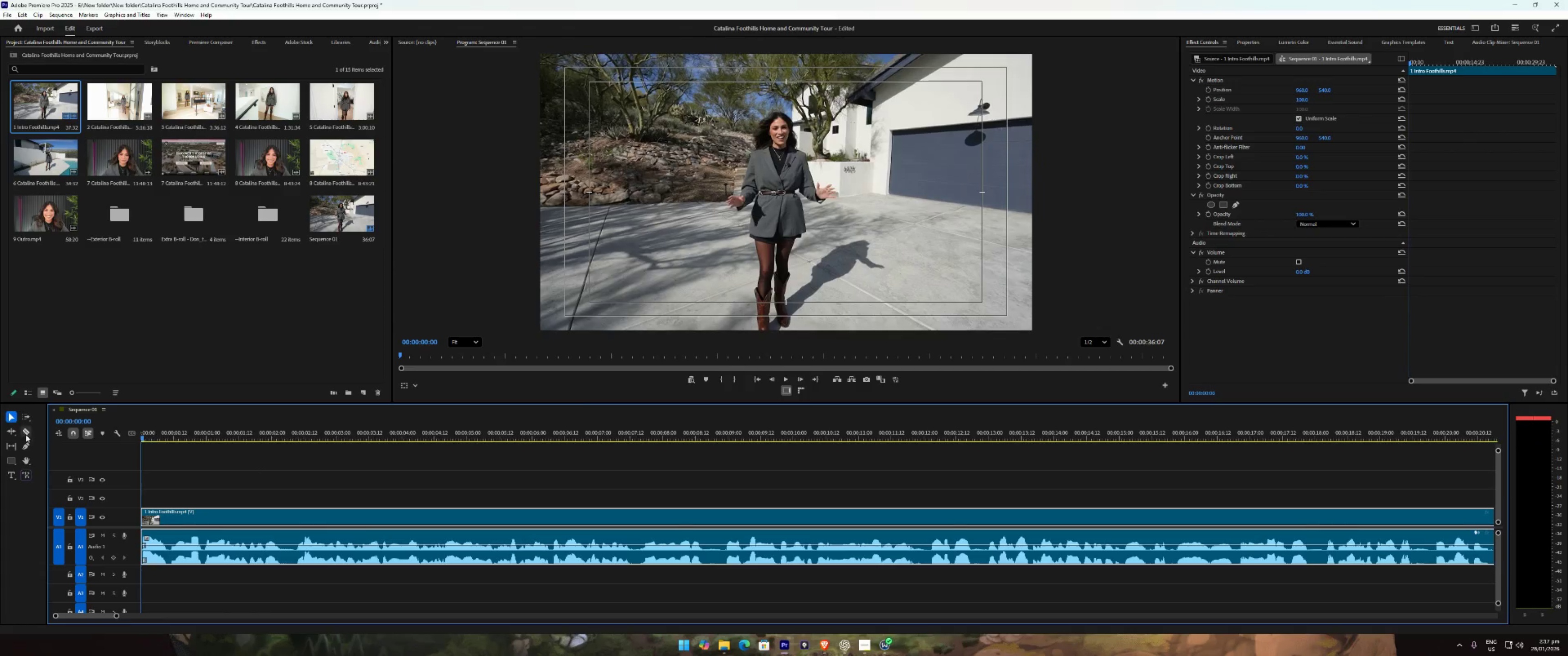 
left_click_drag(start_coordinate=[188, 433], to_coordinate=[69, 435])
 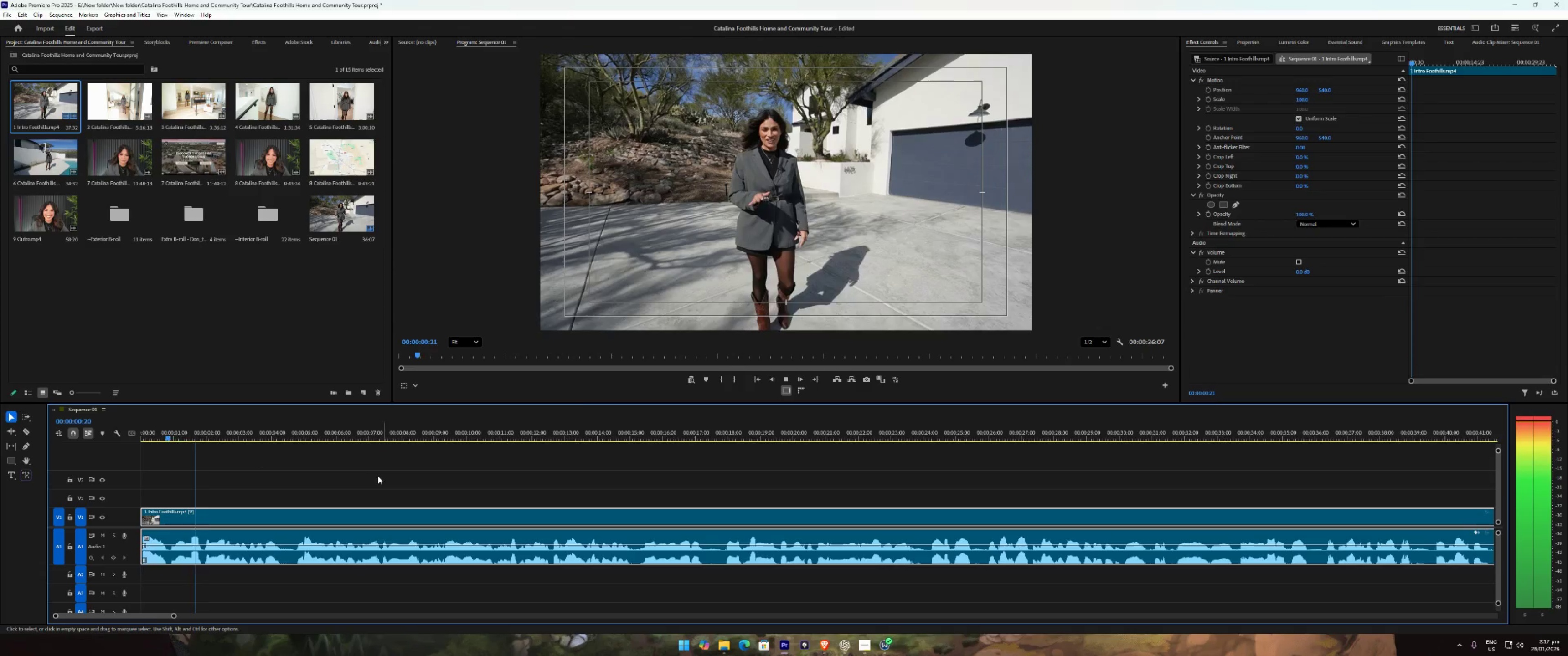 
left_click_drag(start_coordinate=[227, 433], to_coordinate=[27, 434])
 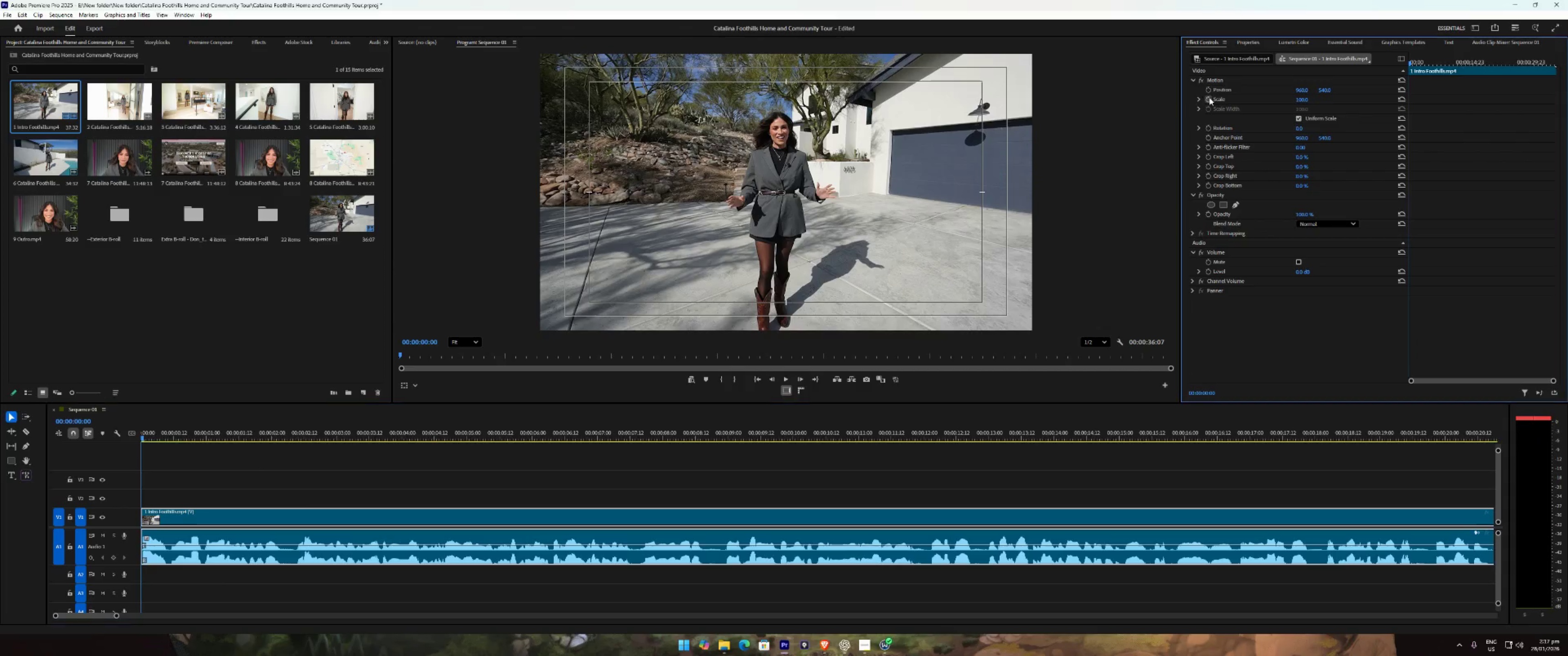 
double_click([1208, 90])
 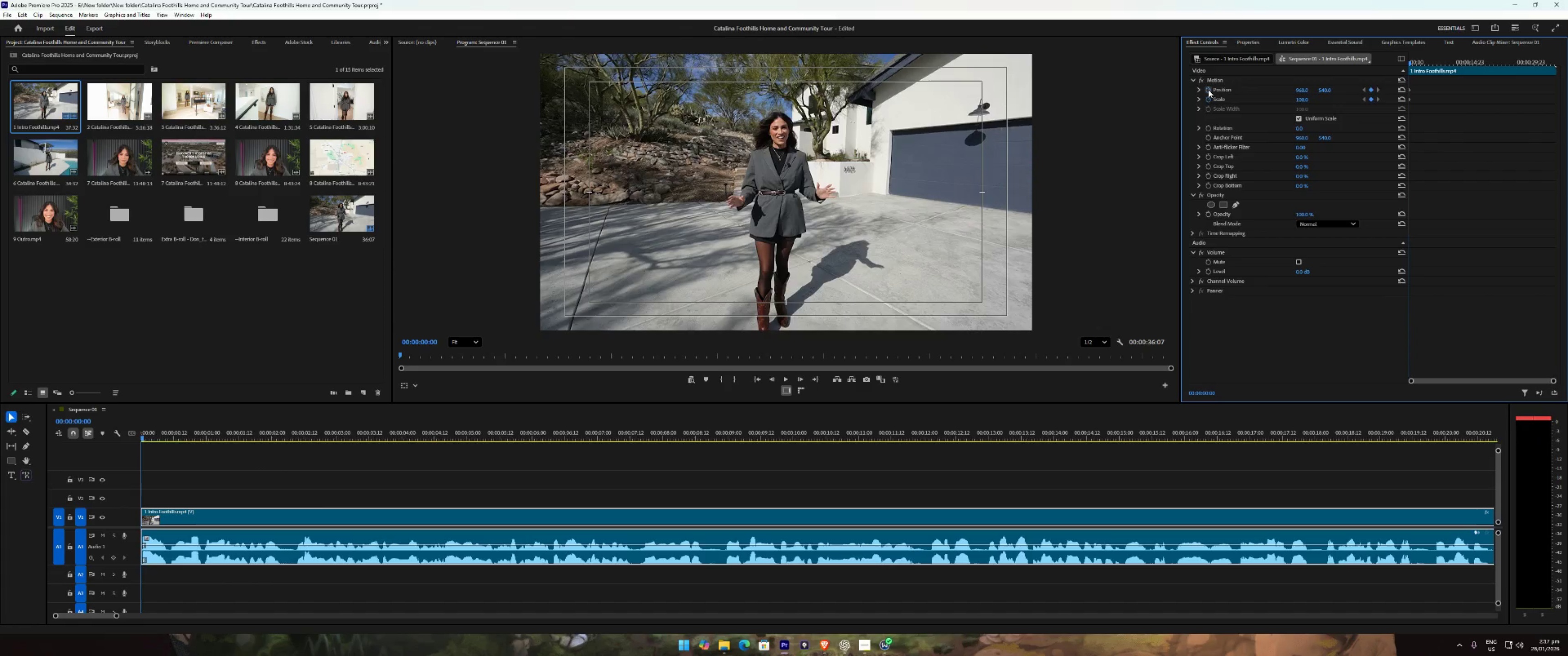 
key(Shift+ArrowRight)
 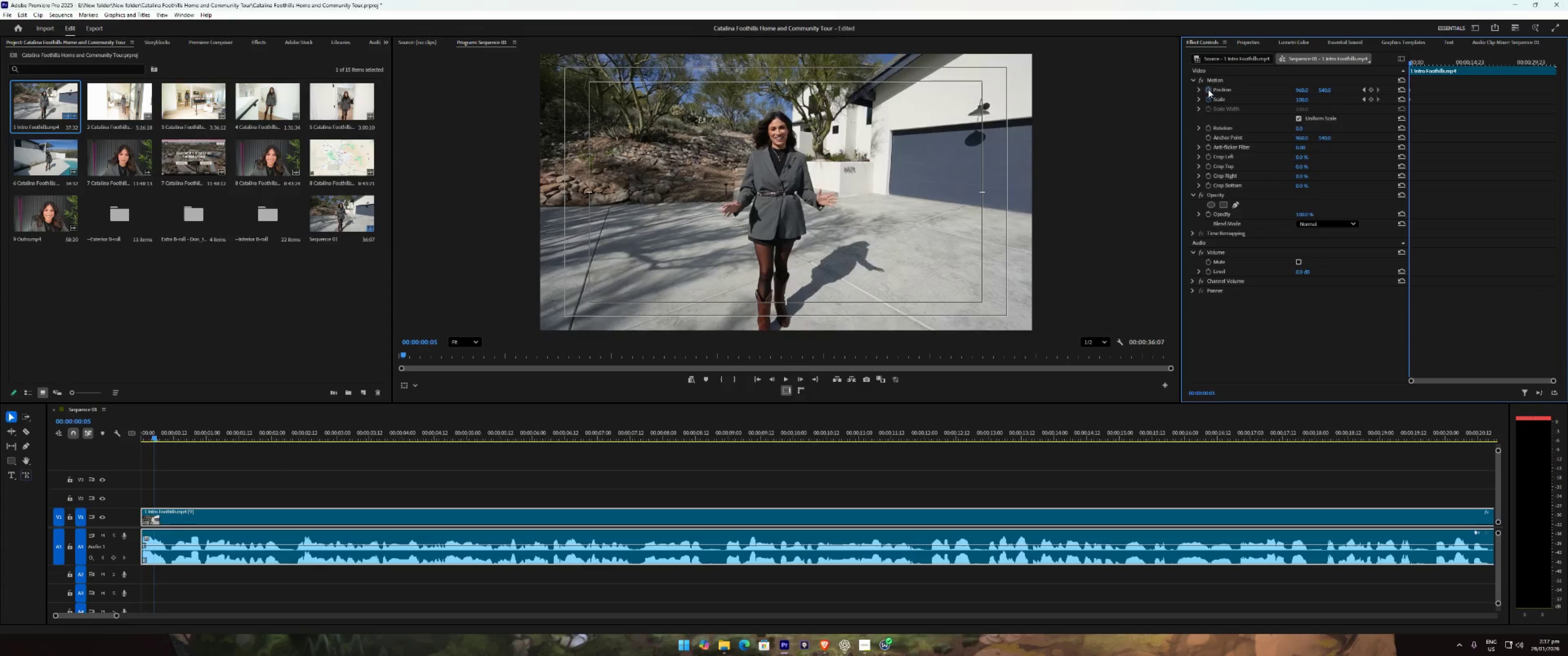 
key(Shift+ArrowRight)
 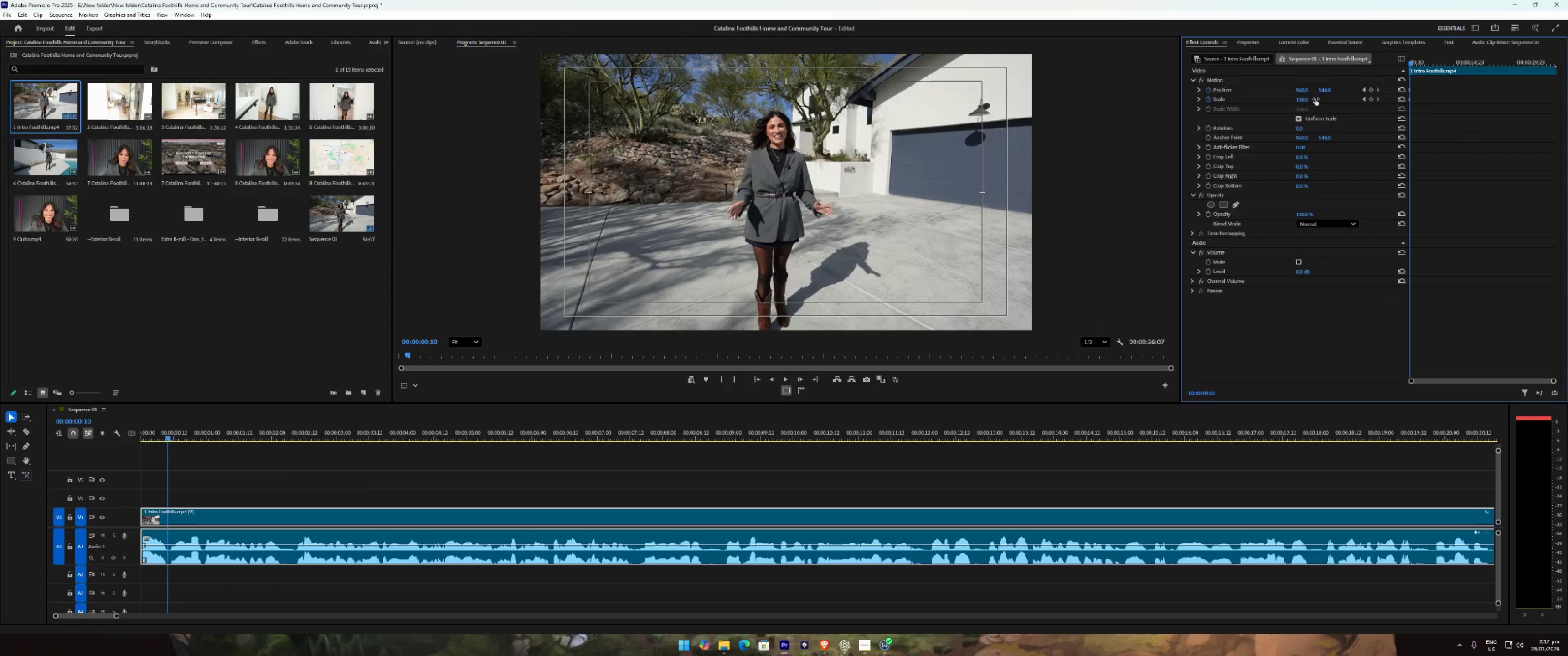 
left_click_drag(start_coordinate=[1307, 98], to_coordinate=[1315, 98])
 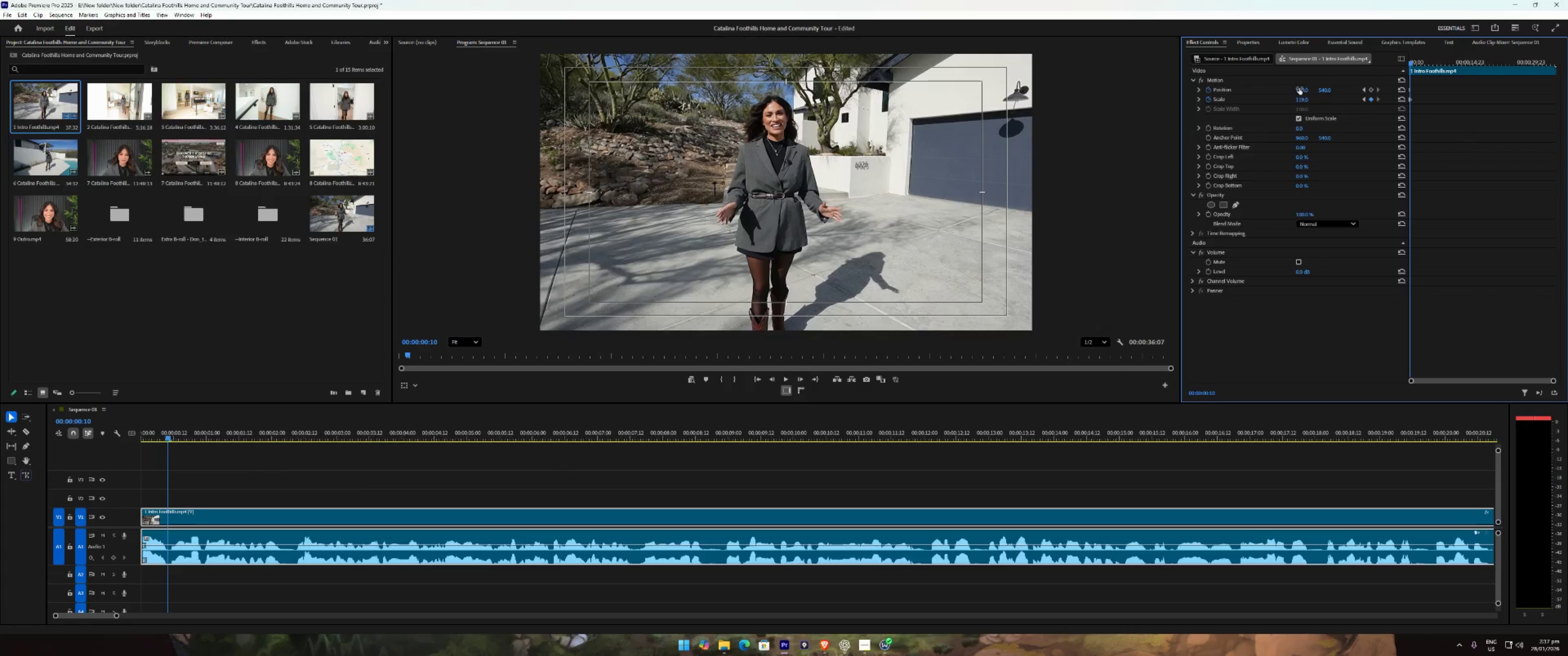 
left_click_drag(start_coordinate=[1303, 88], to_coordinate=[1311, 90])
 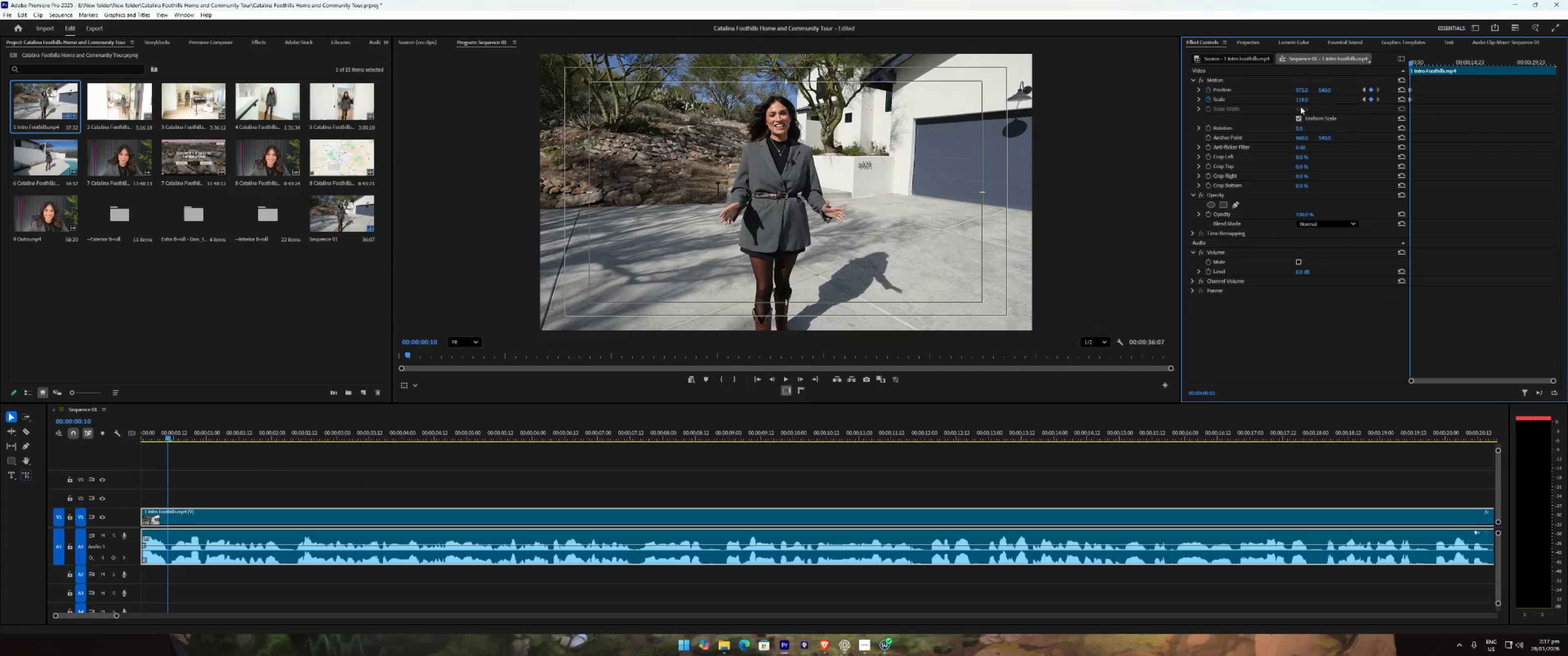 
left_click_drag(start_coordinate=[1302, 102], to_coordinate=[1305, 101])
 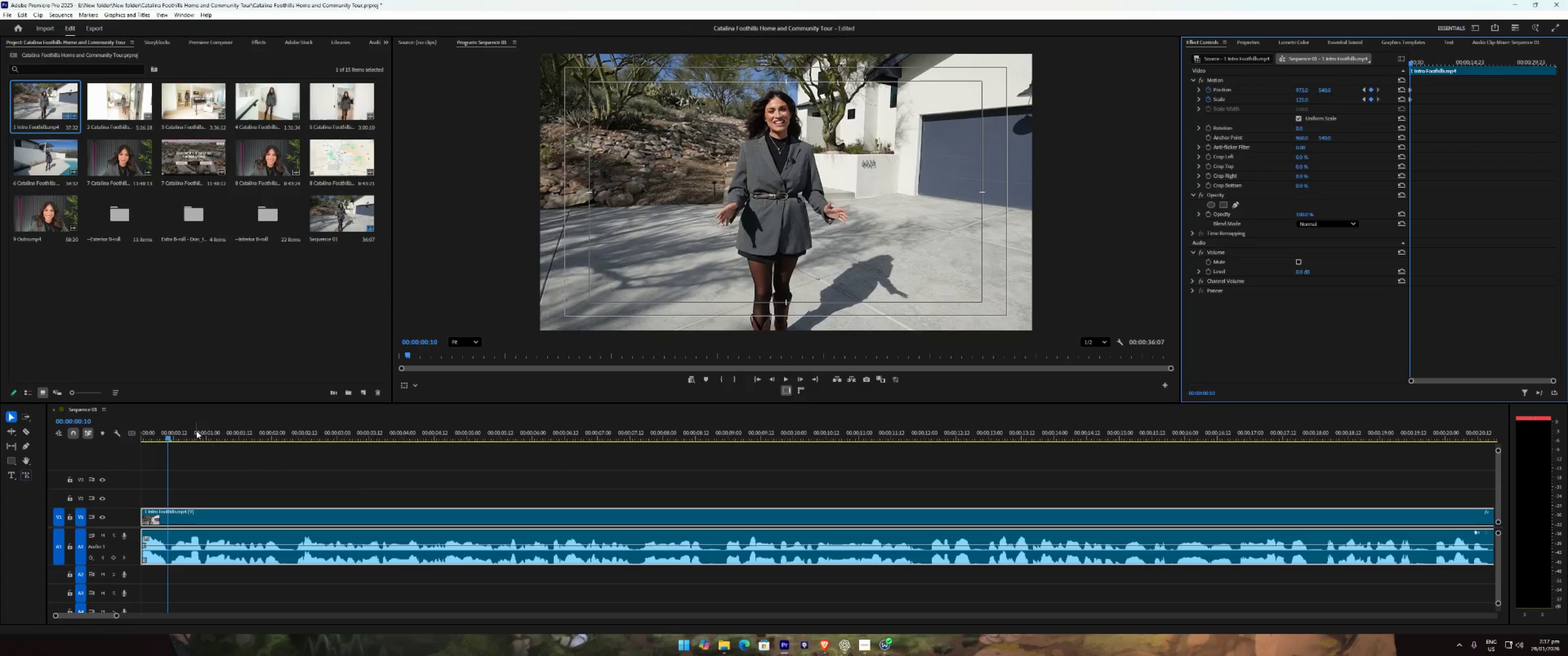 
left_click_drag(start_coordinate=[184, 433], to_coordinate=[0, 445])
 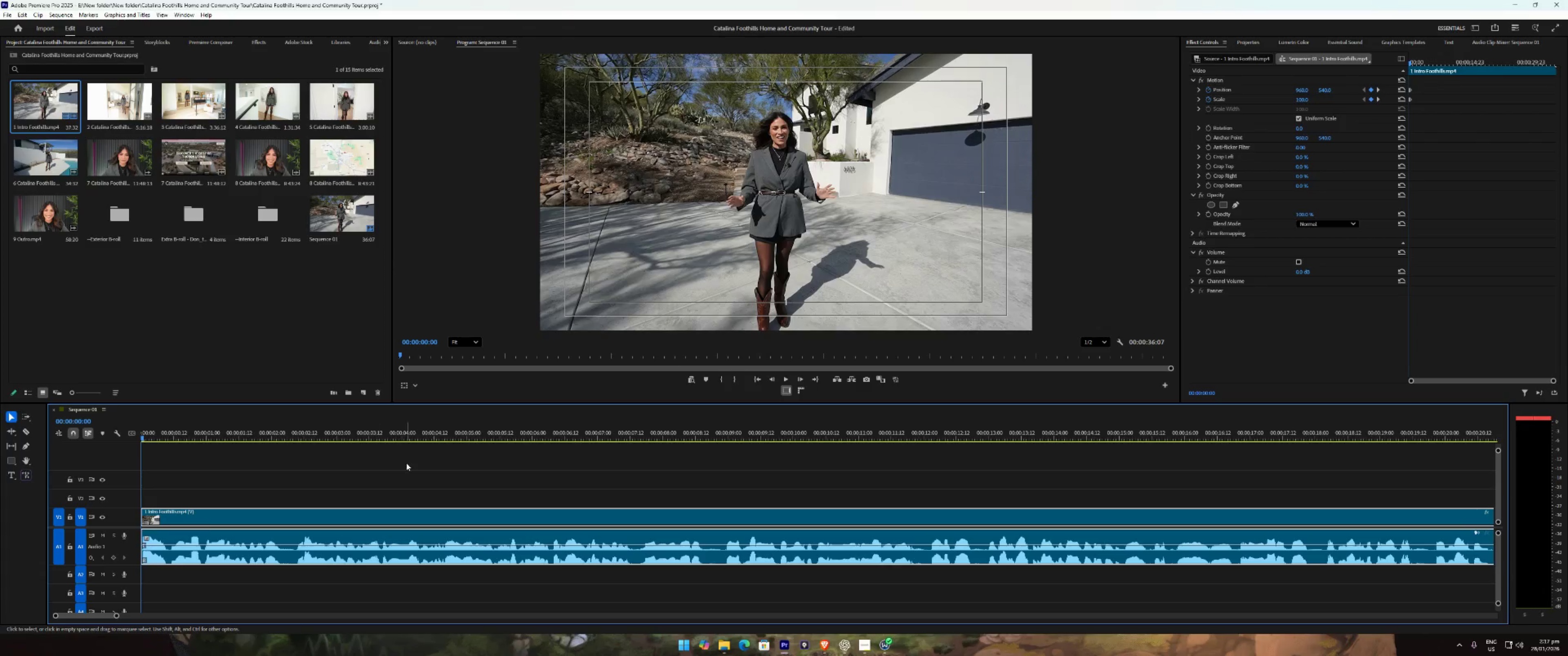 
key(Space)
 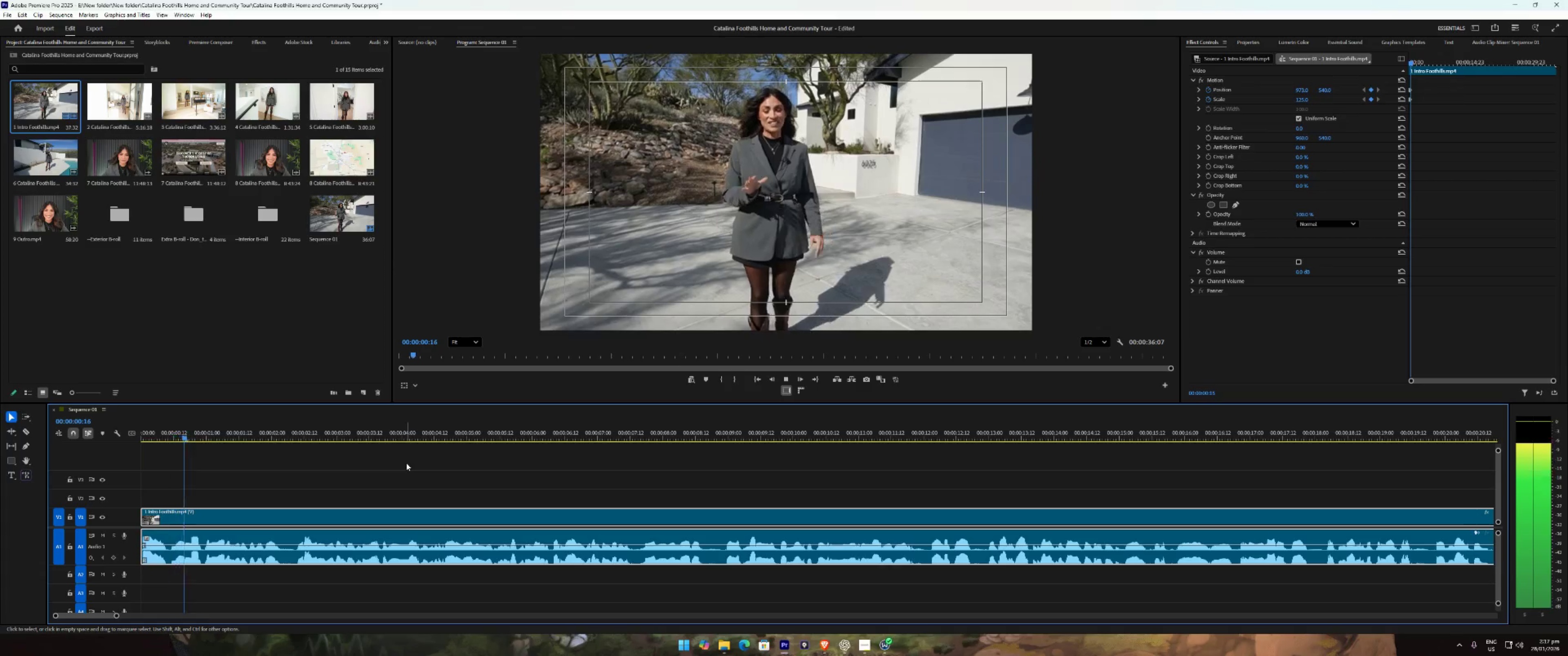 
key(Space)
 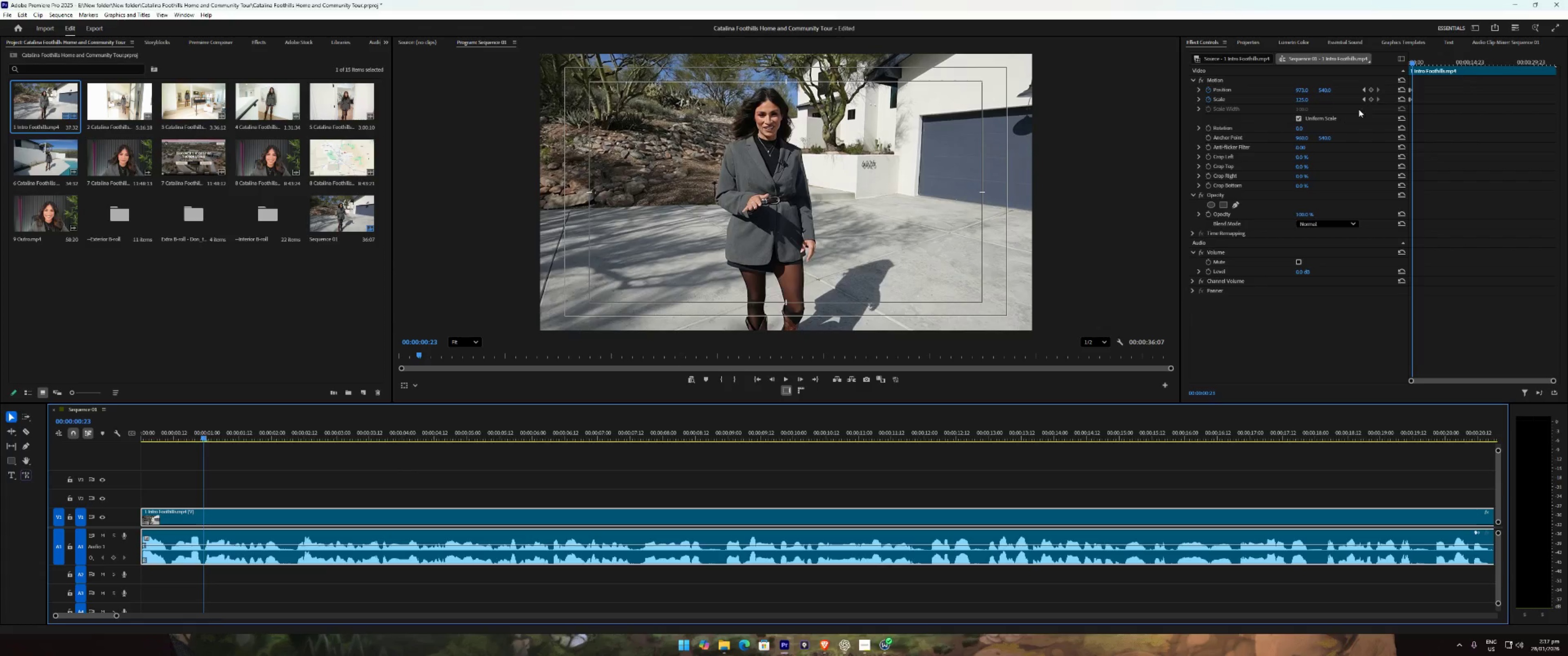 
key(Control+Z)
 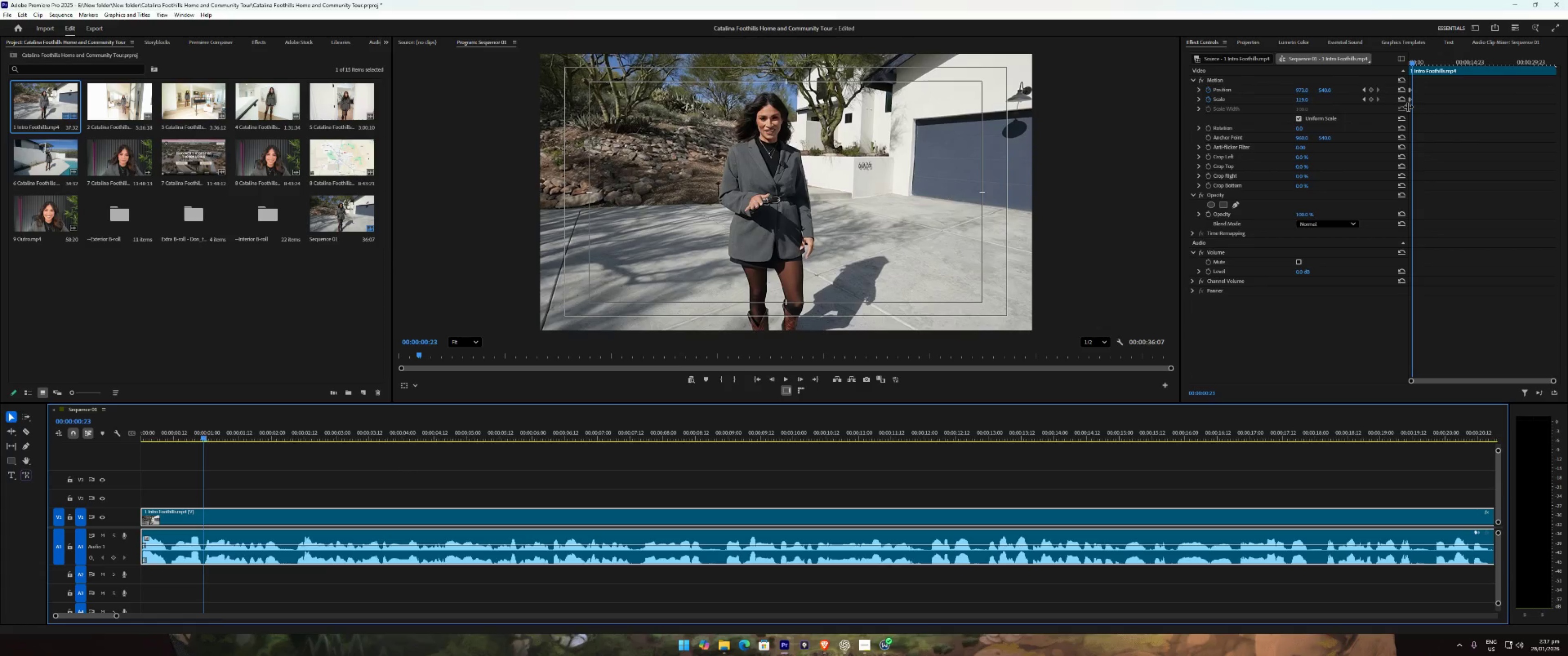 
key(Control+Z)
 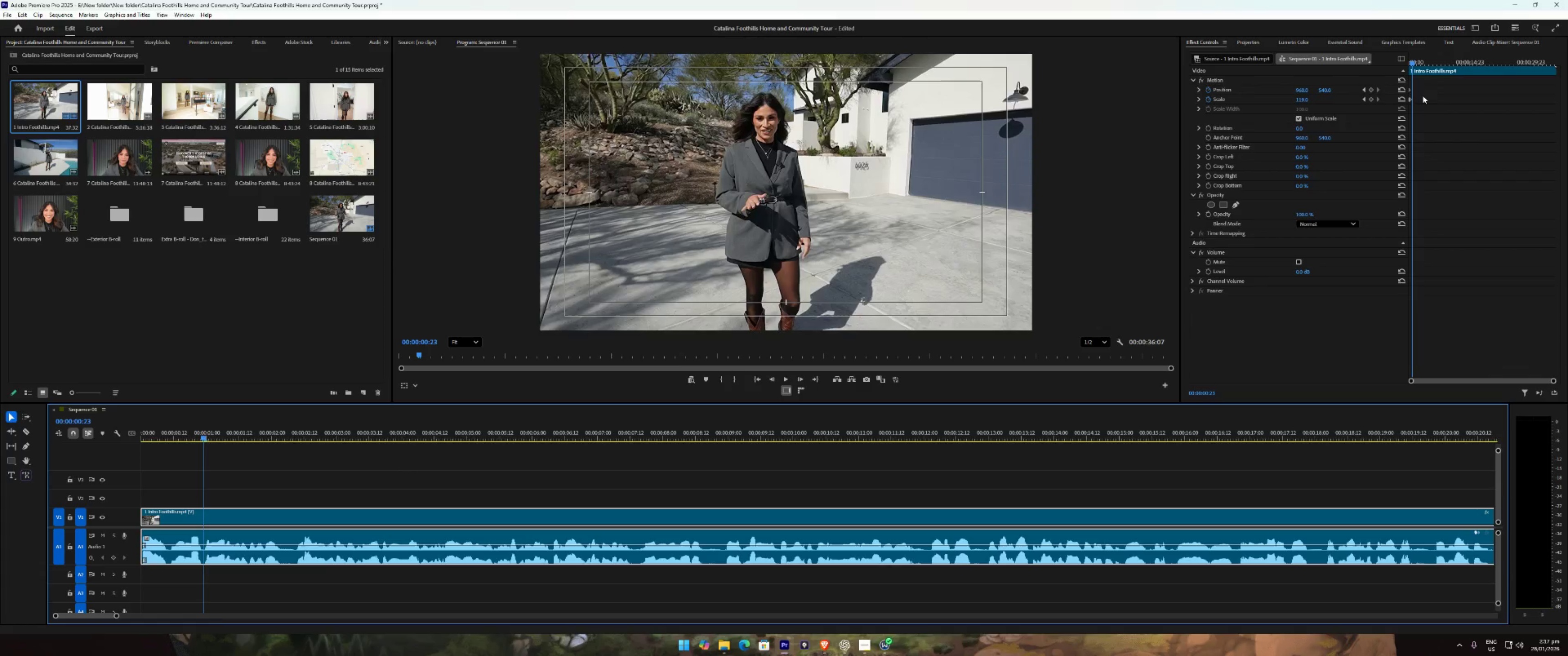 
key(Control+Z)
 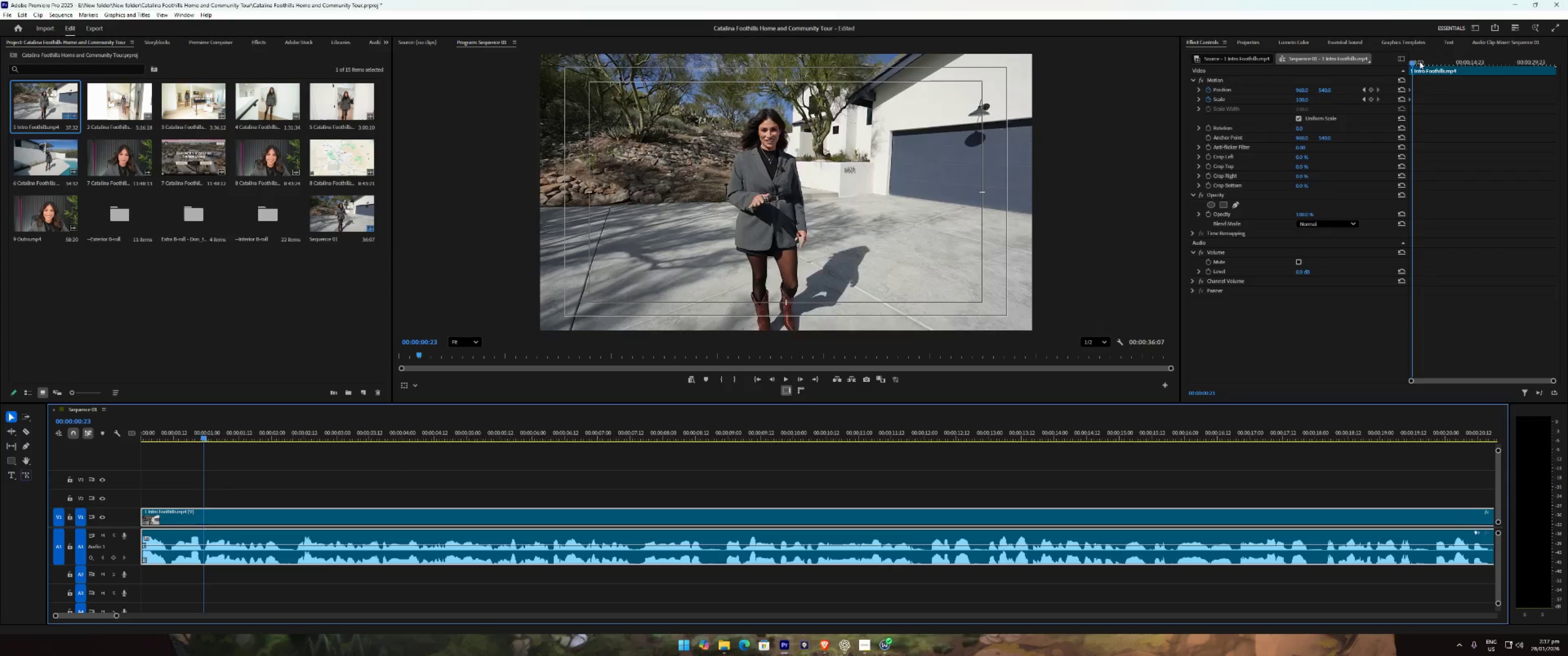 
left_click_drag(start_coordinate=[1419, 62], to_coordinate=[1388, 63])
 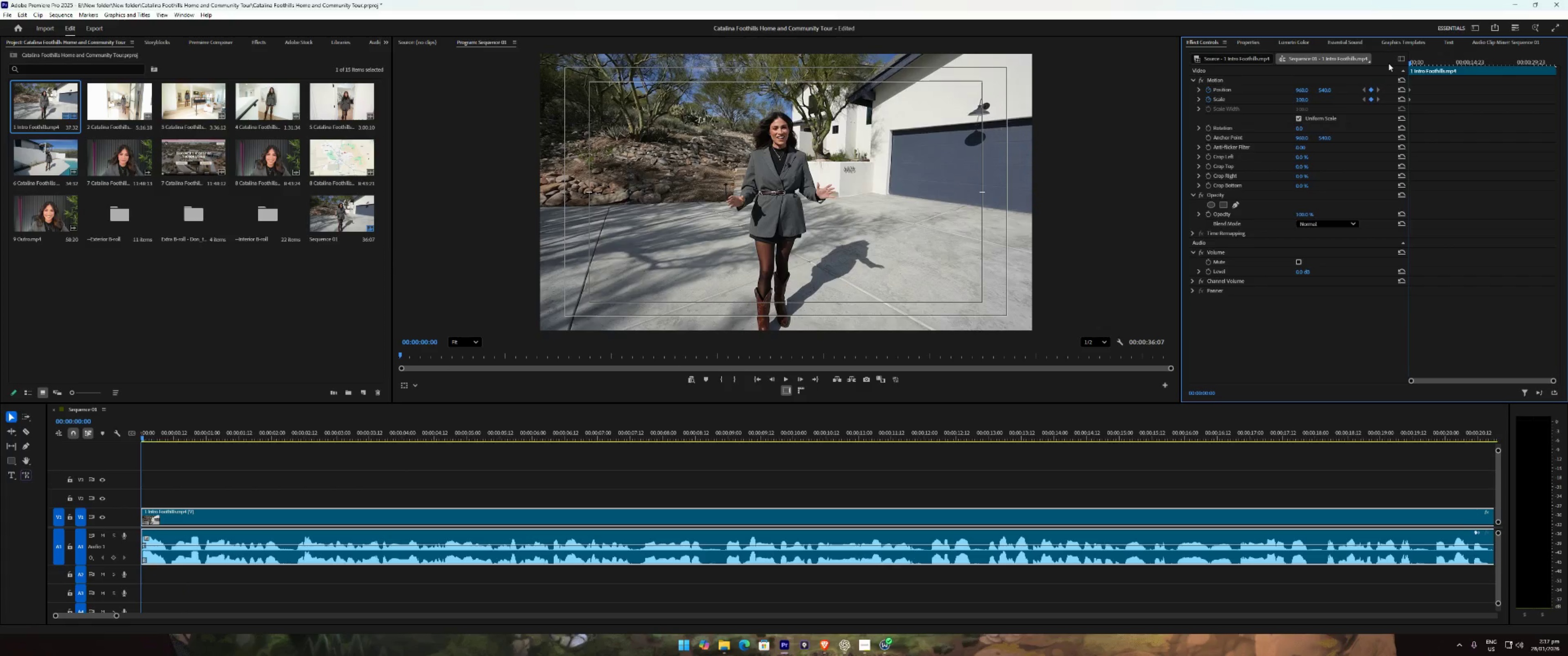 
key(Shift+ArrowRight)
 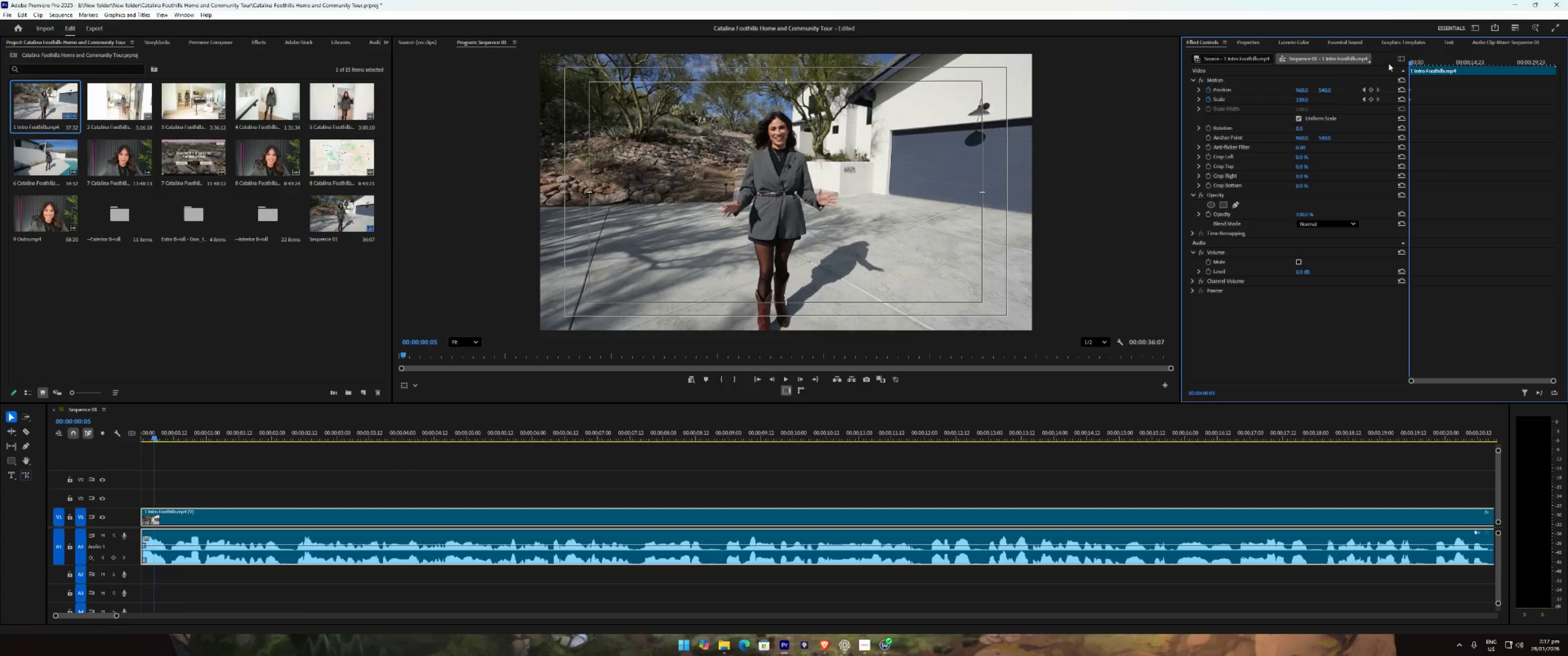 
key(Shift+ArrowRight)
 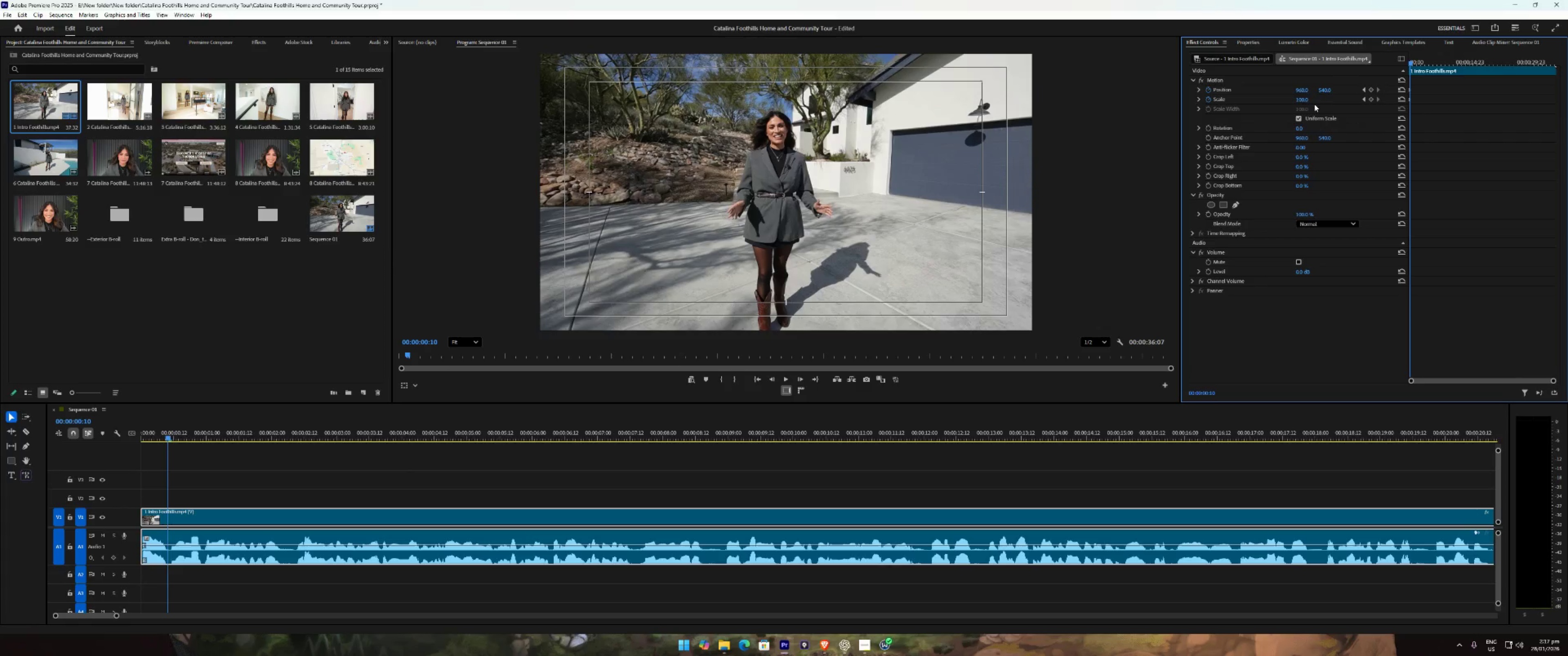 
left_click_drag(start_coordinate=[1309, 101], to_coordinate=[1316, 99])
 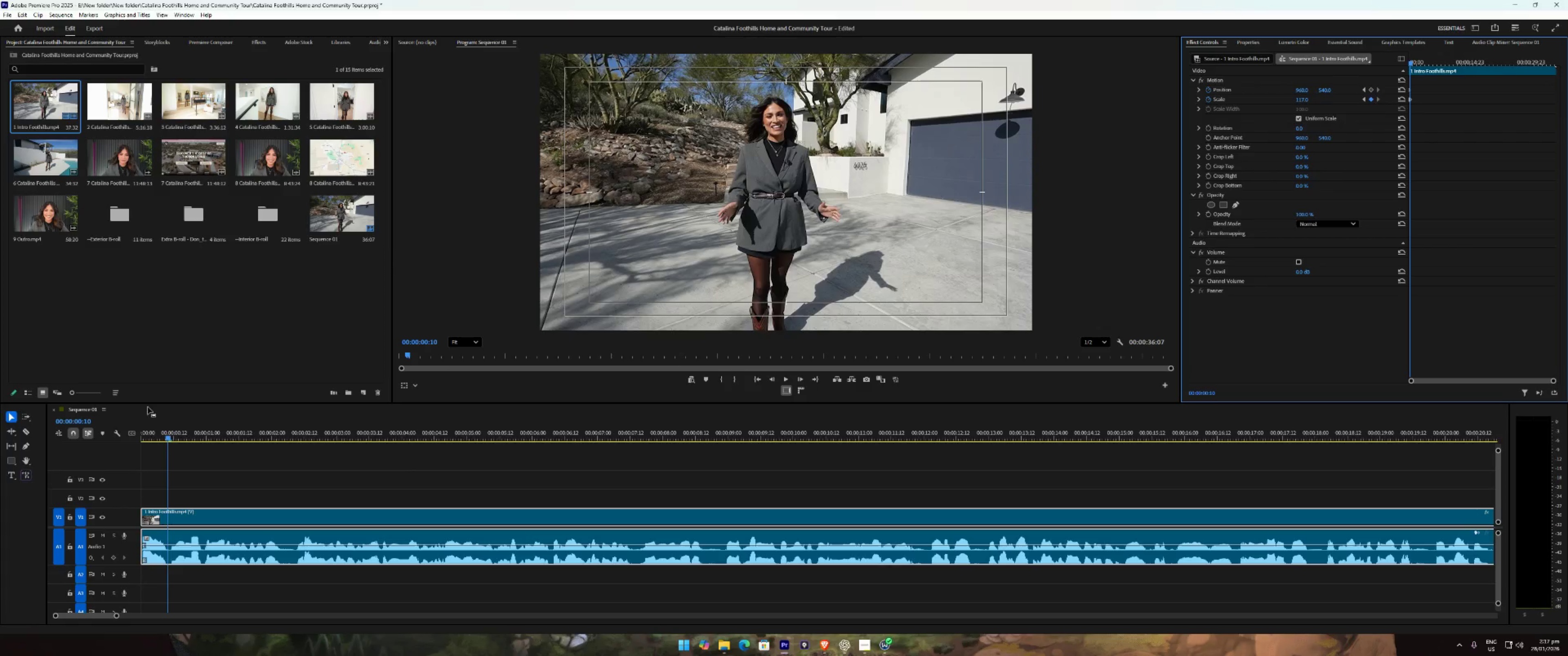 
left_click_drag(start_coordinate=[166, 433], to_coordinate=[23, 444])
 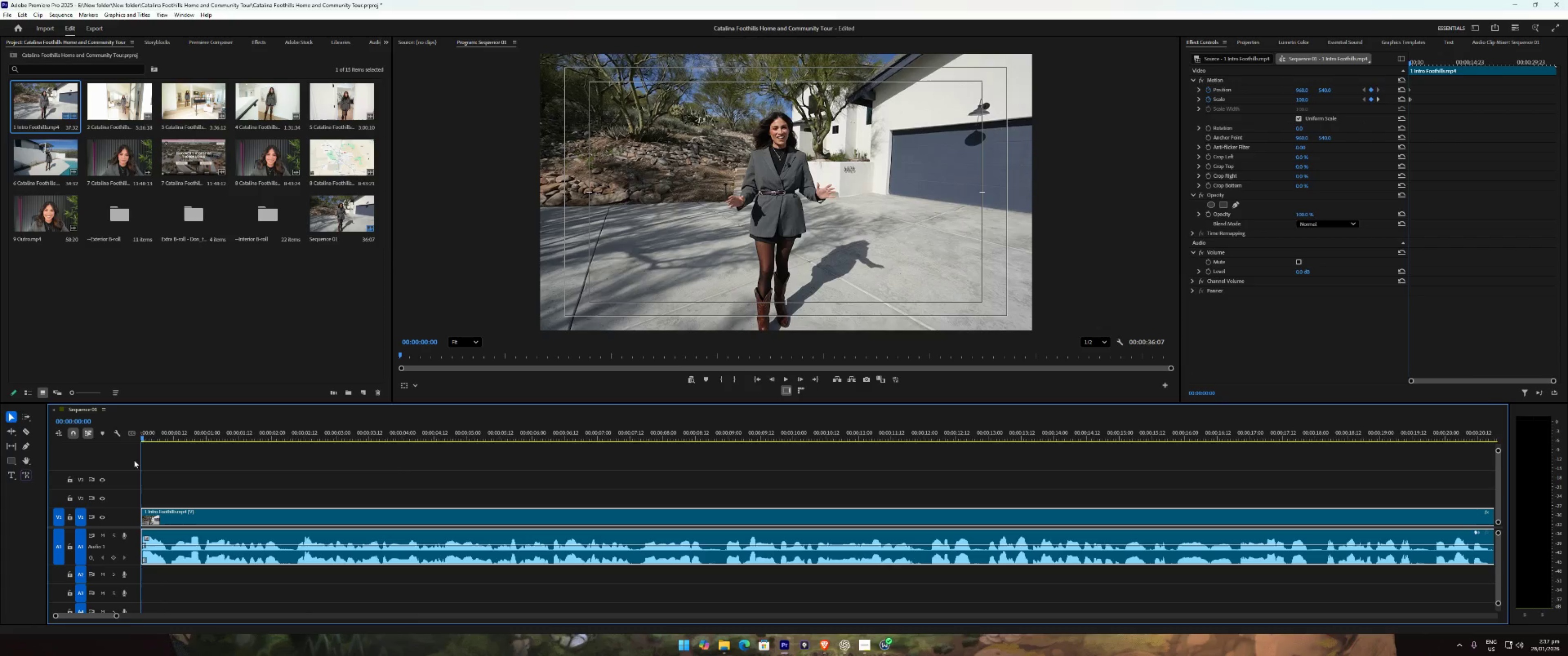 
key(Space)
 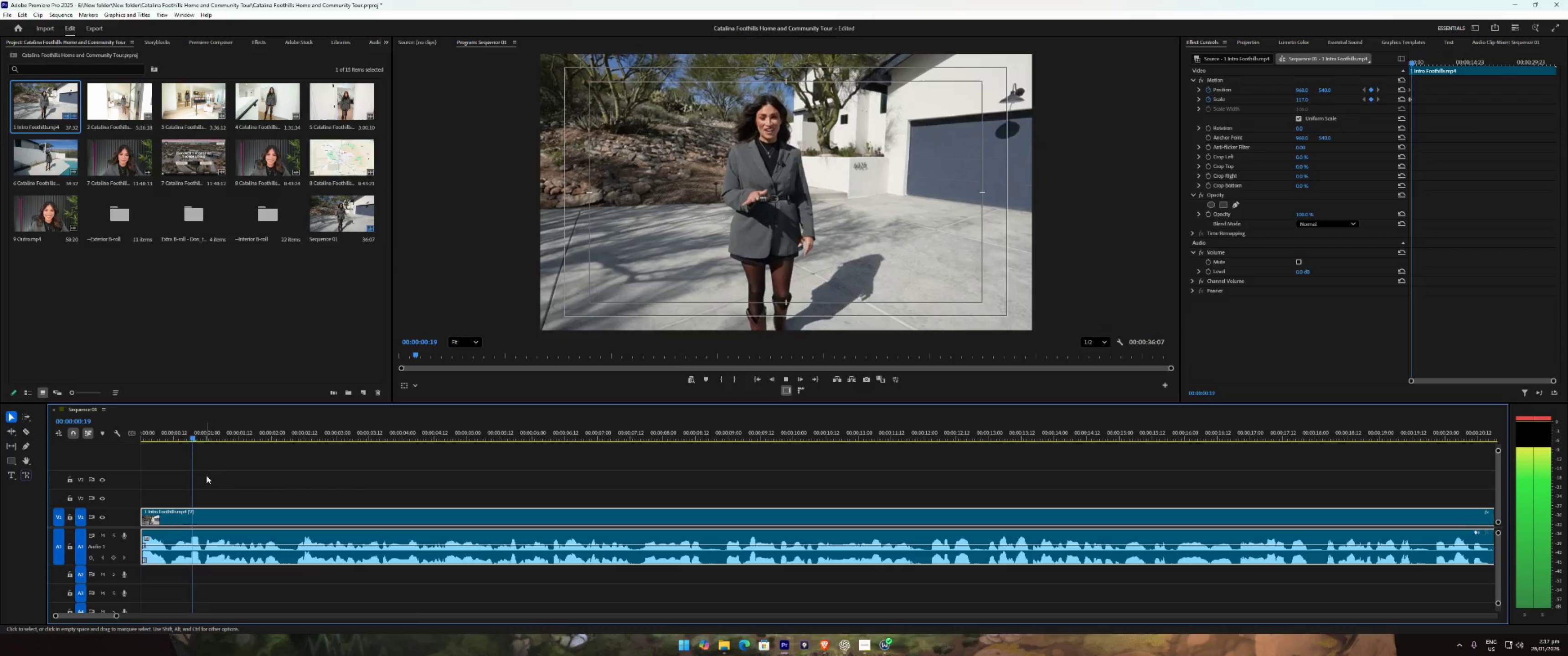 
key(Space)
 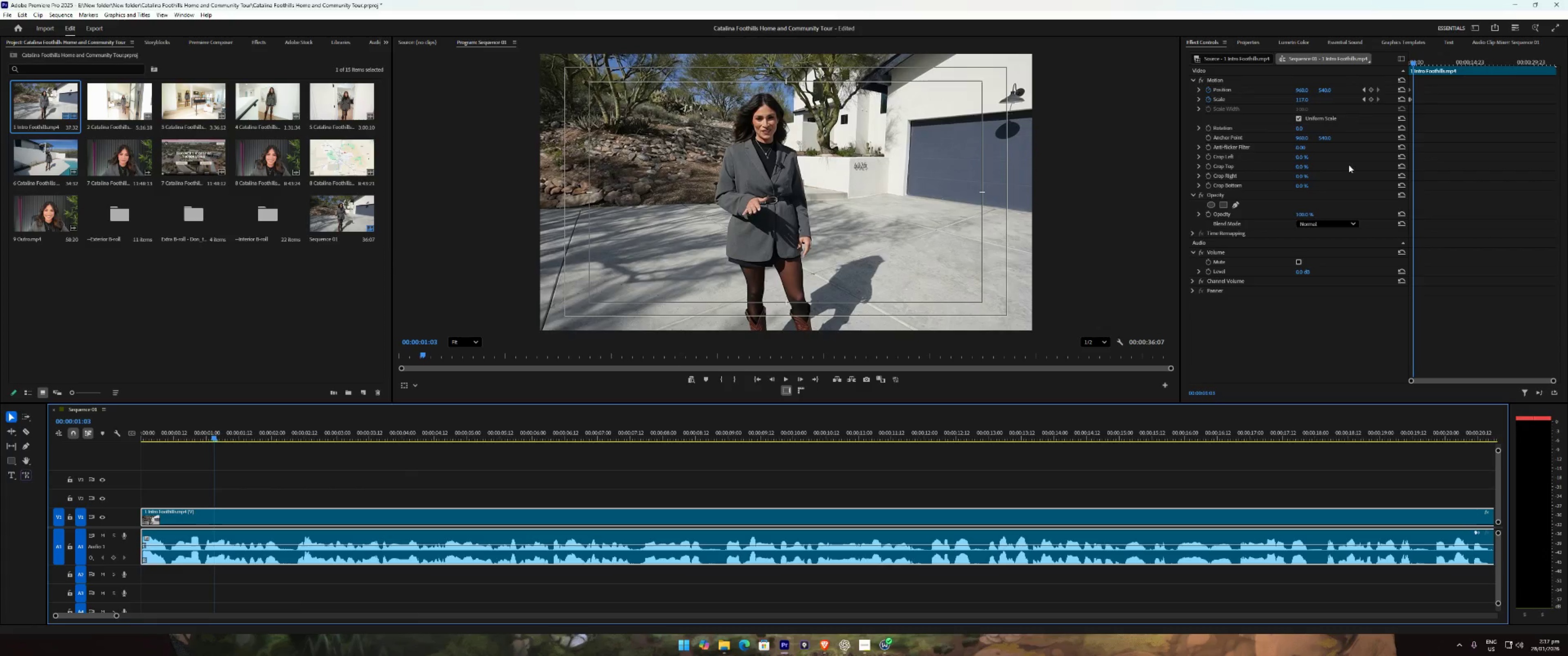 
key(Control+Z)
 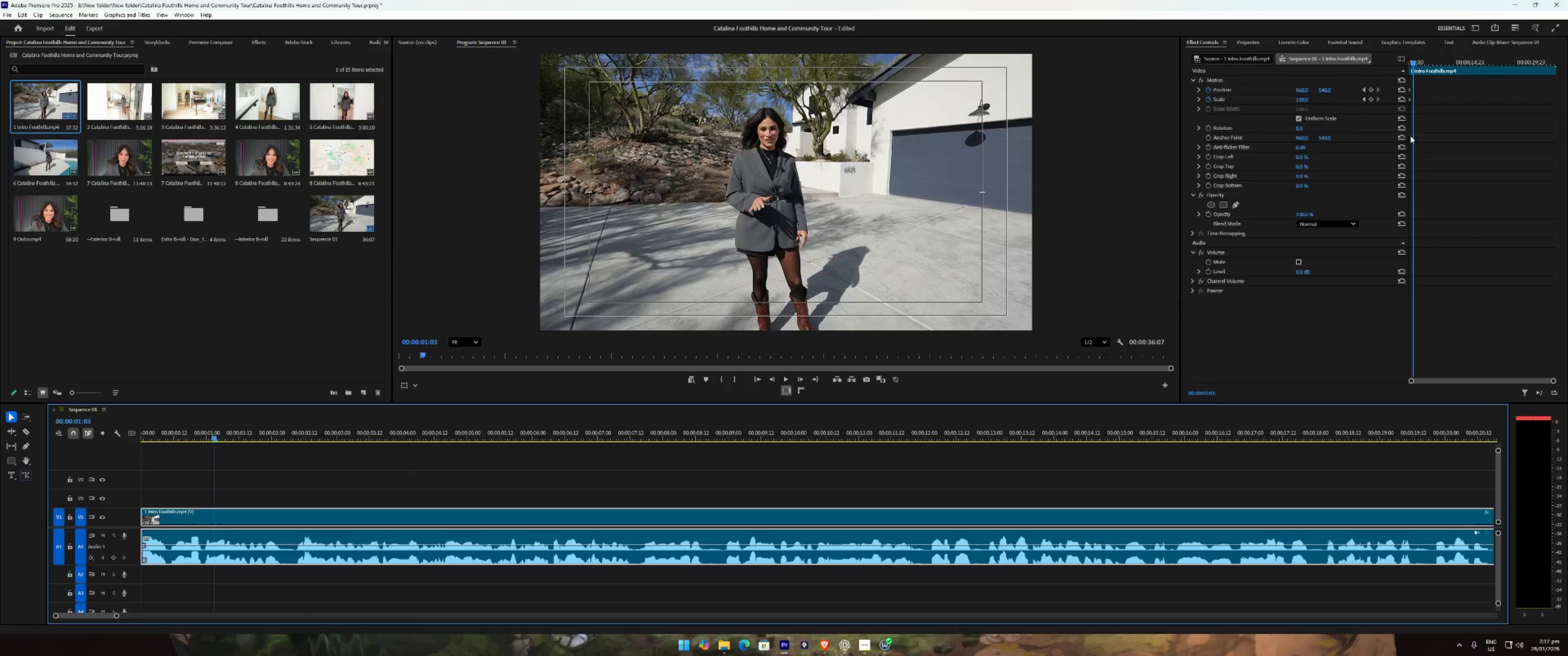 
key(Control+Z)
 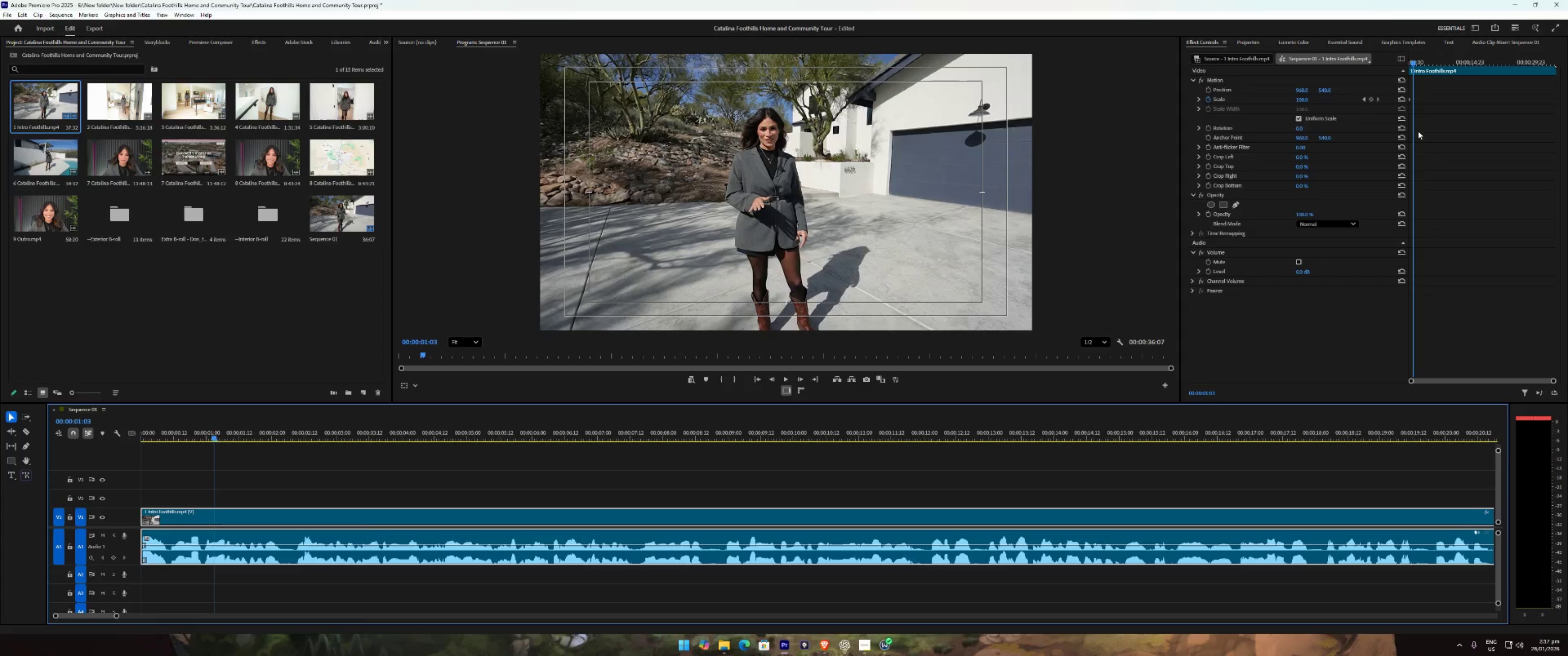 
key(Control+Z)
 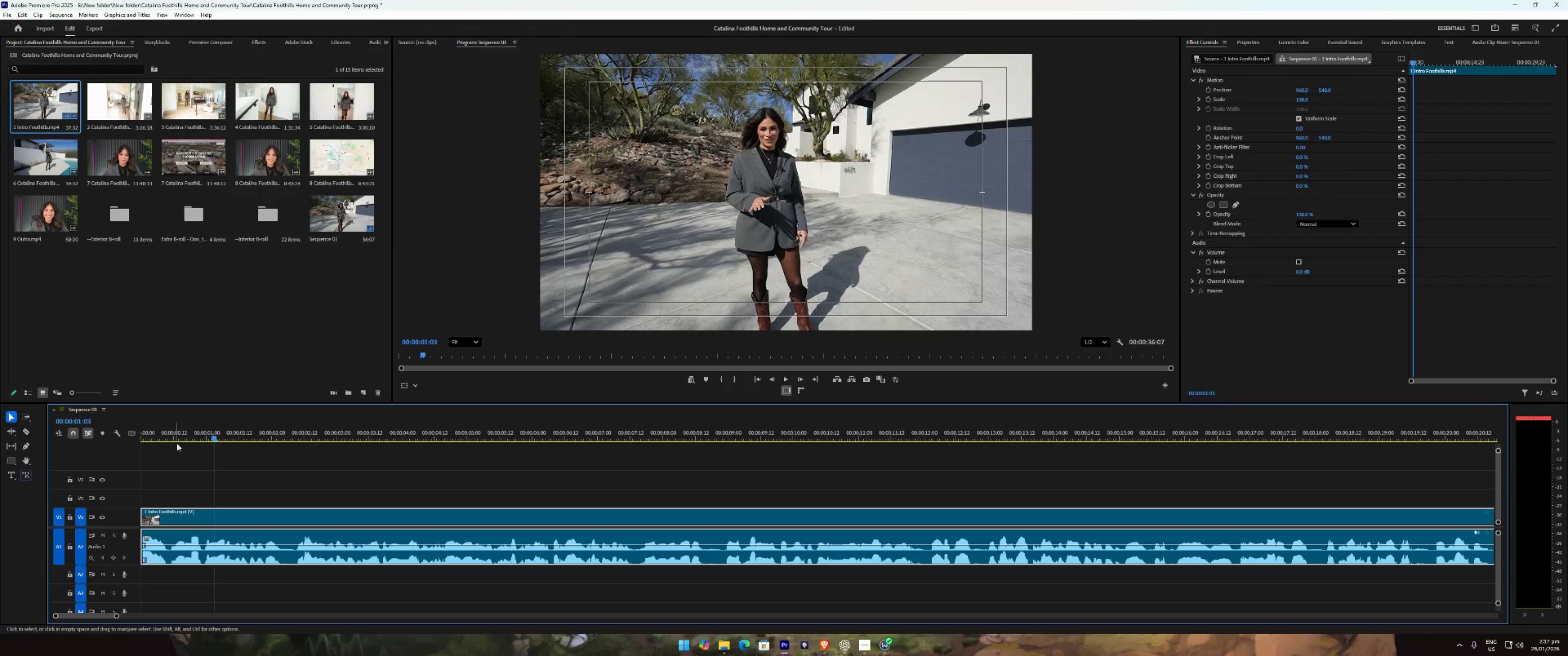 
left_click_drag(start_coordinate=[188, 435], to_coordinate=[62, 440])
 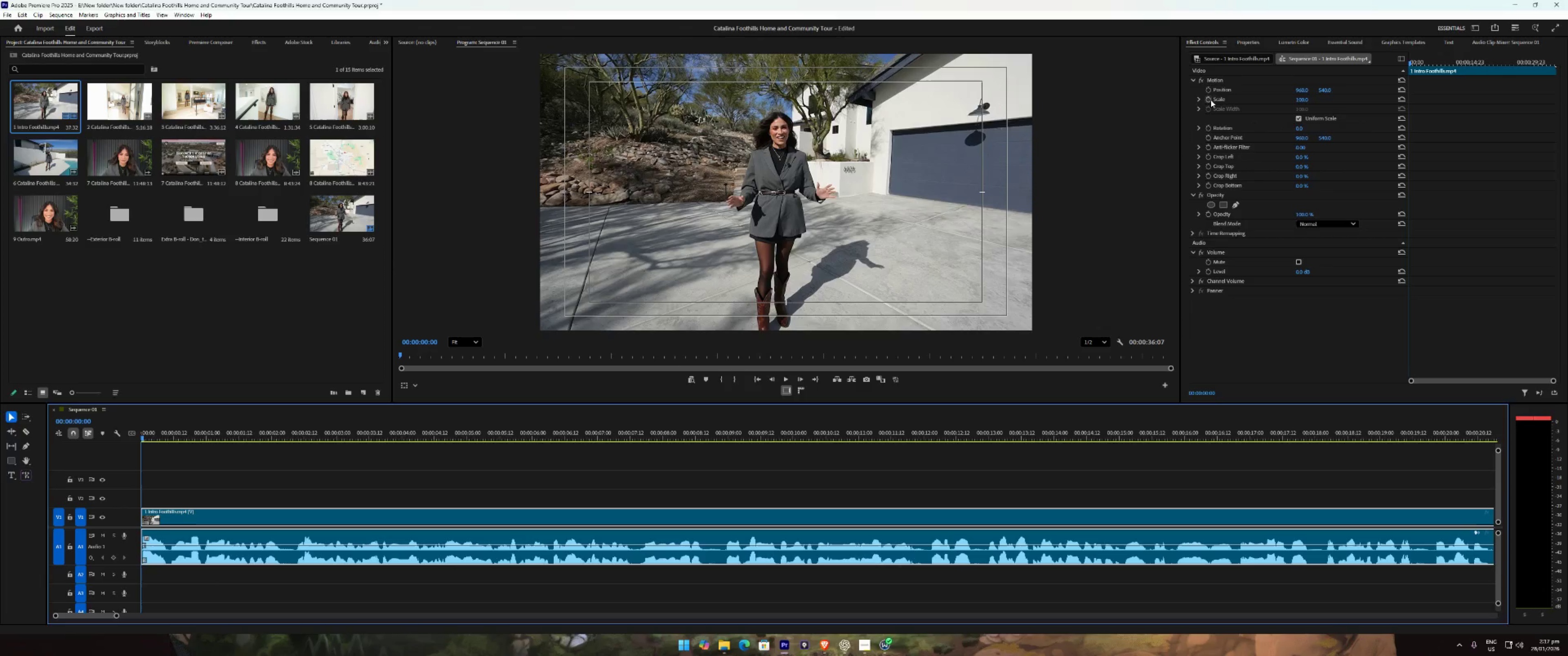 
double_click([1209, 87])
 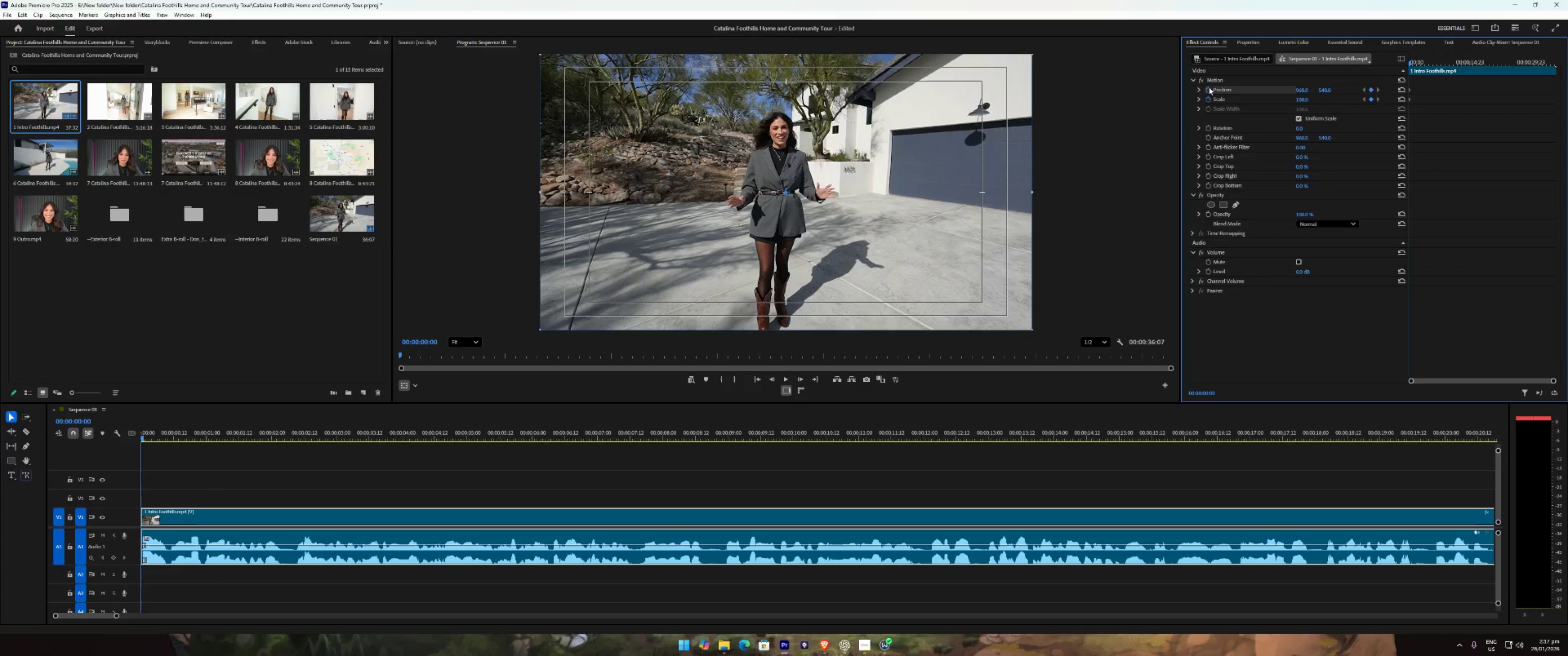 
key(Shift+ArrowRight)
 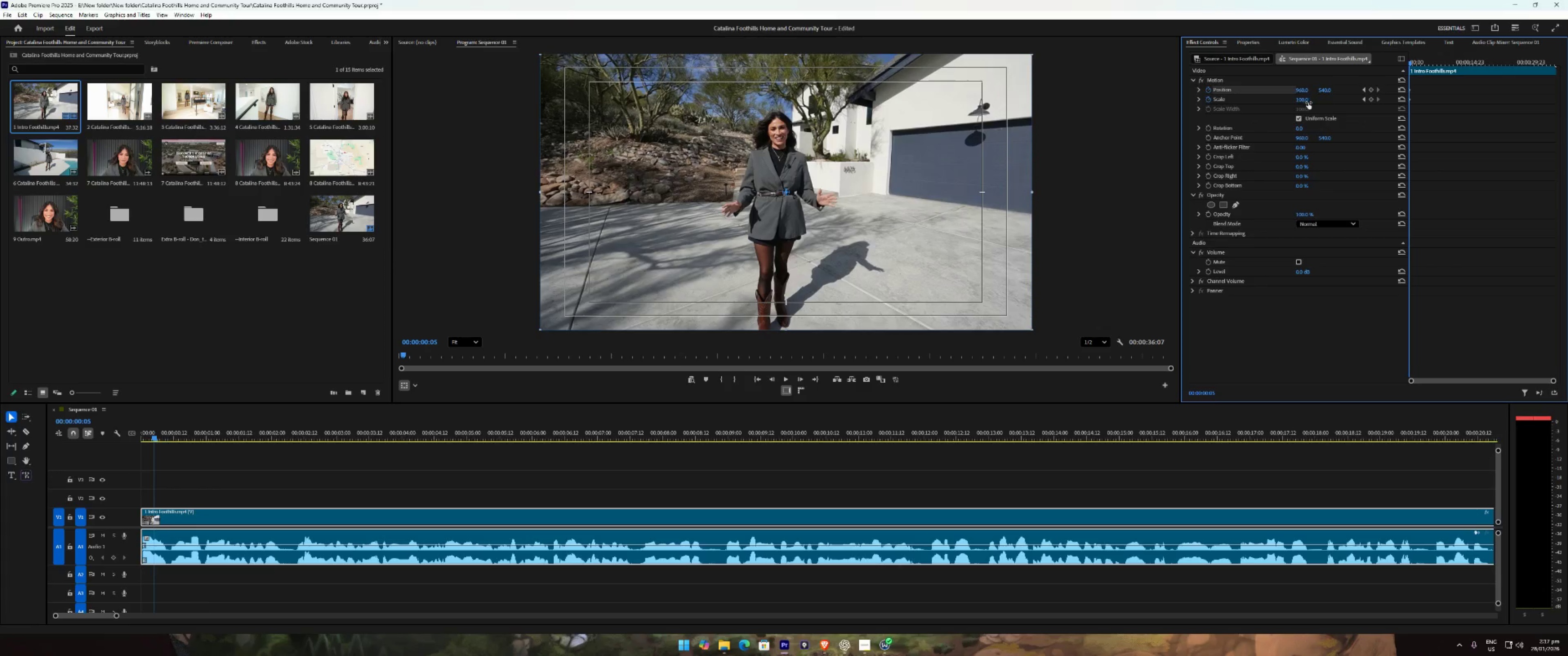 
left_click_drag(start_coordinate=[1308, 102], to_coordinate=[1312, 101])
 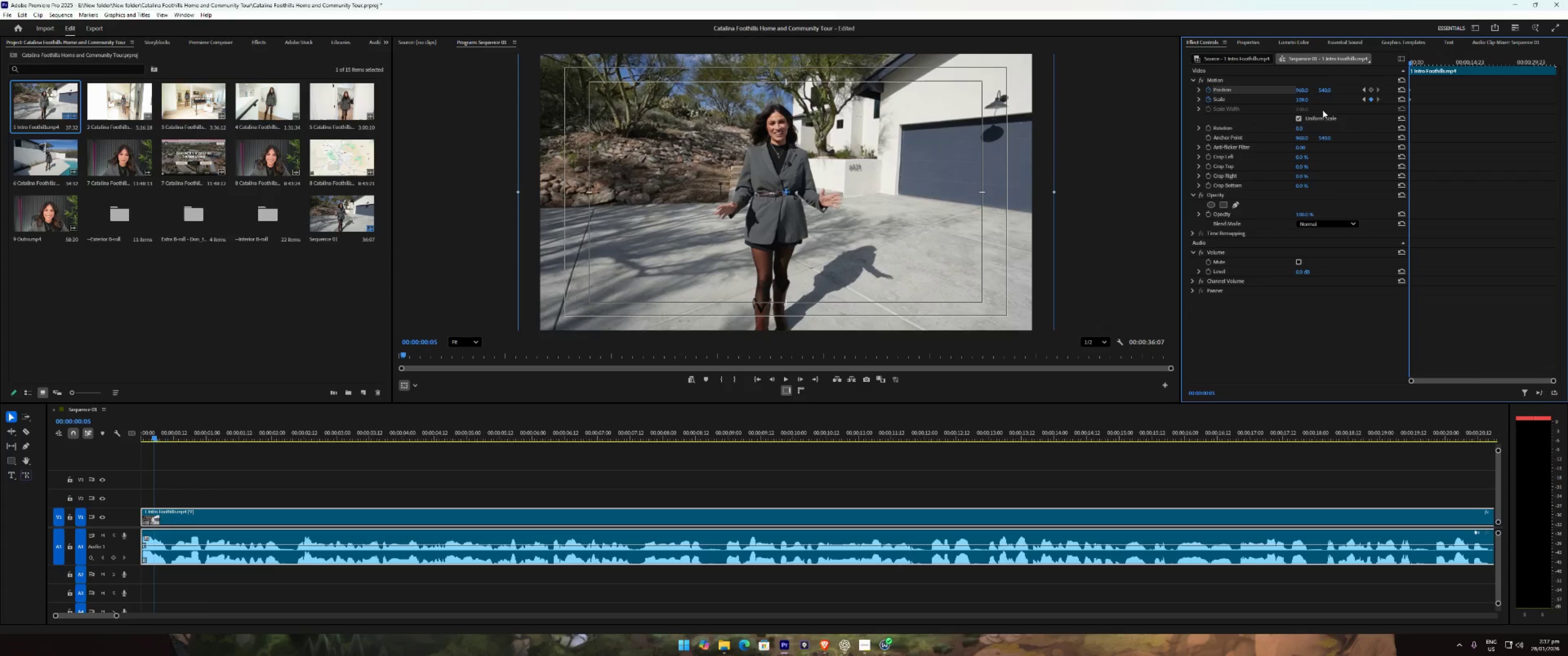 
left_click_drag(start_coordinate=[1309, 103], to_coordinate=[1315, 103])
 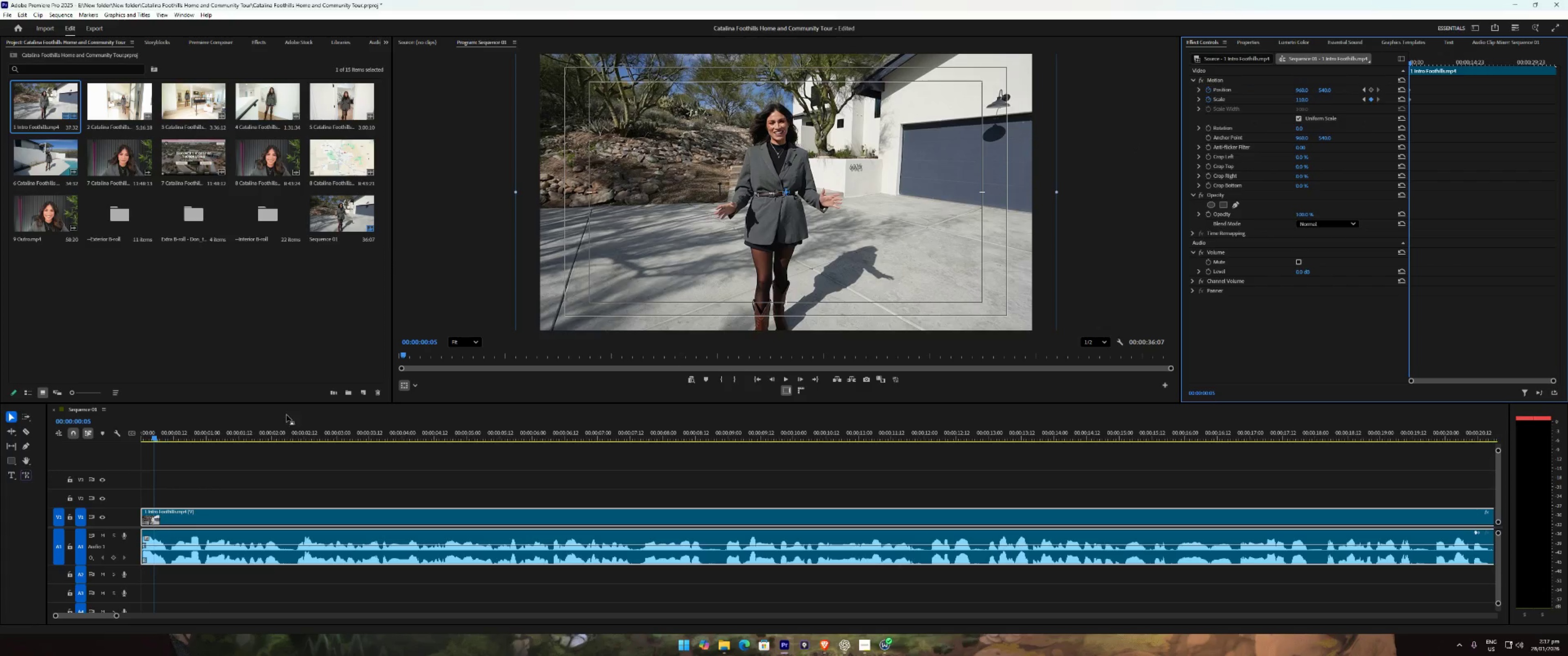 
left_click_drag(start_coordinate=[165, 437], to_coordinate=[23, 447])
 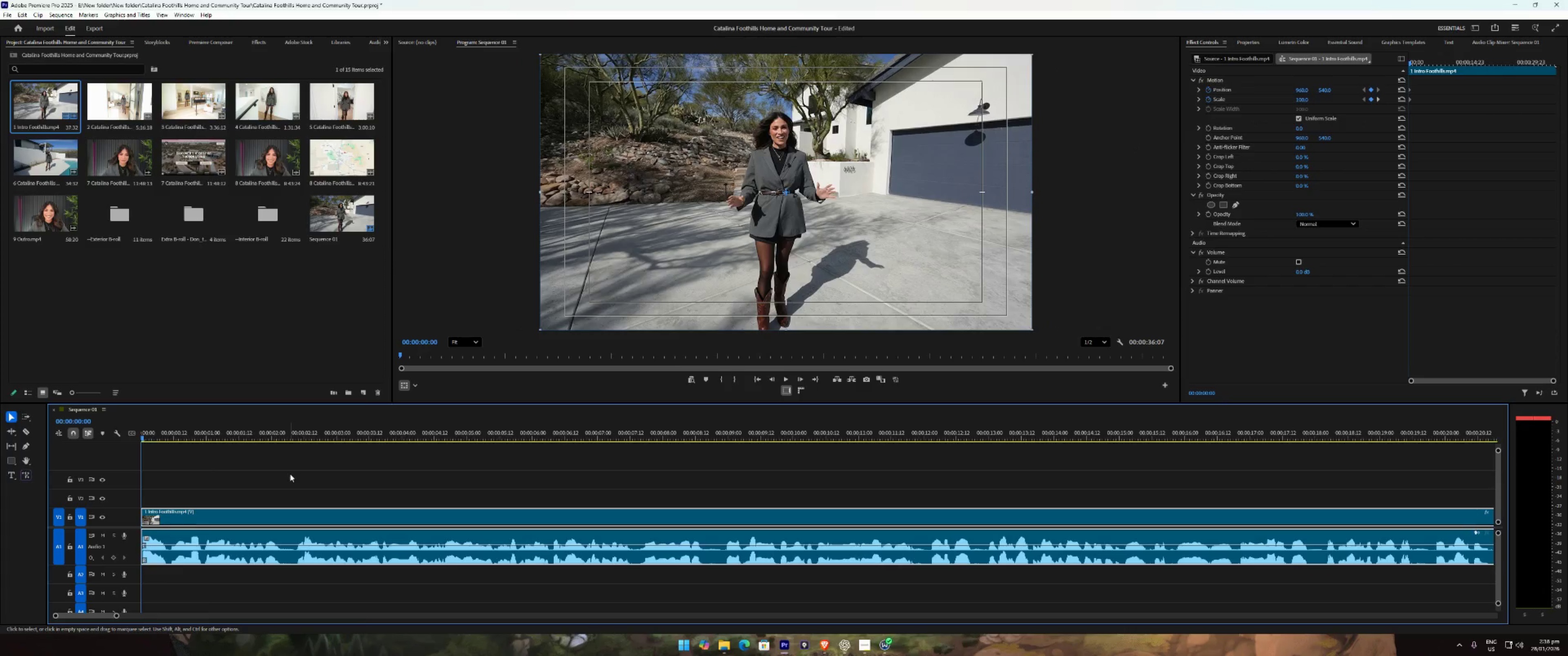 
key(Space)
 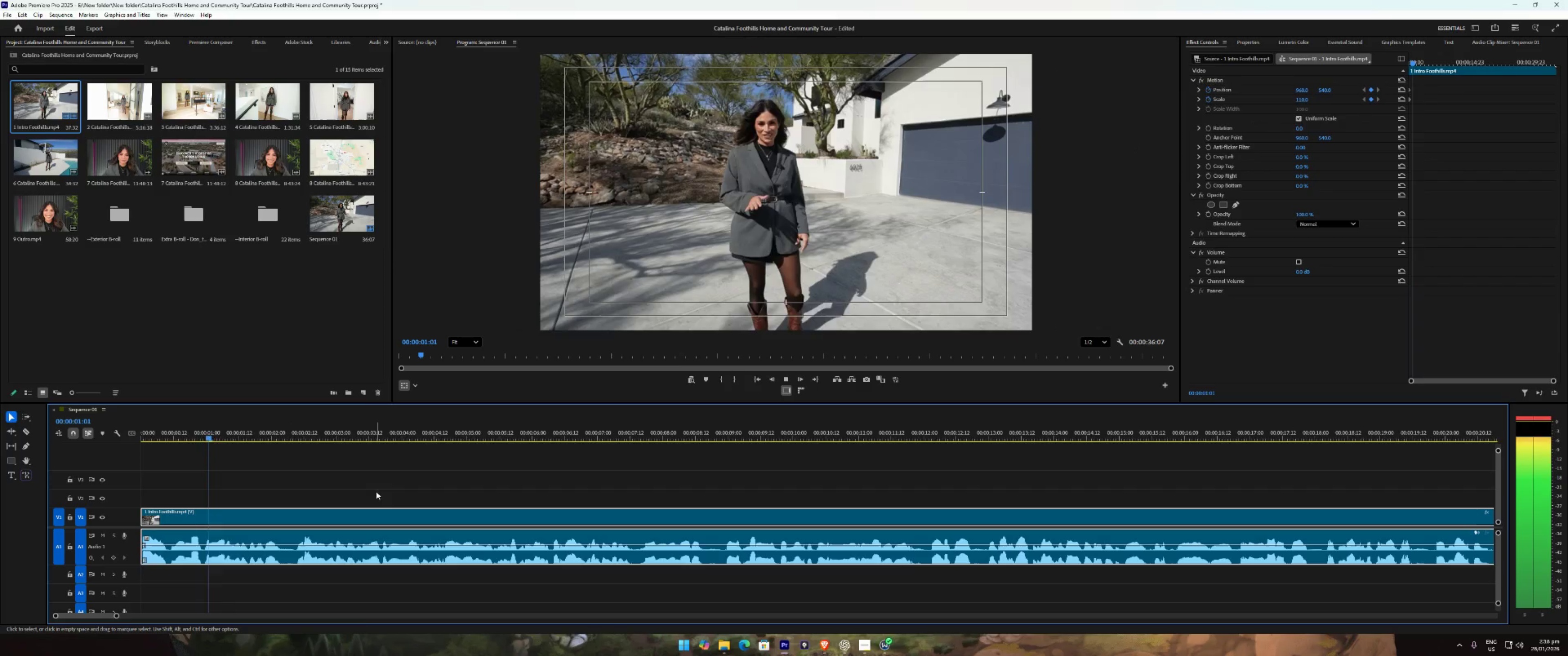 
left_click([376, 492])
 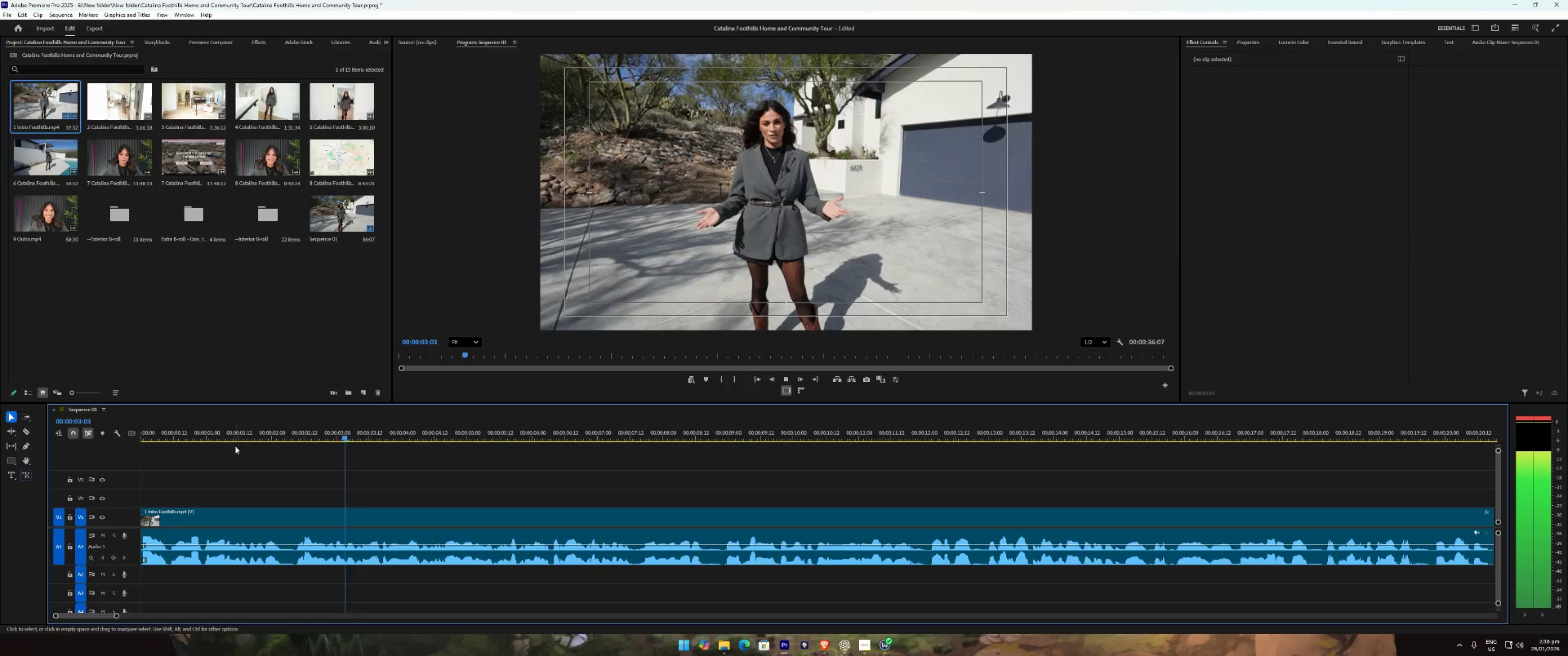 
key(Space)
 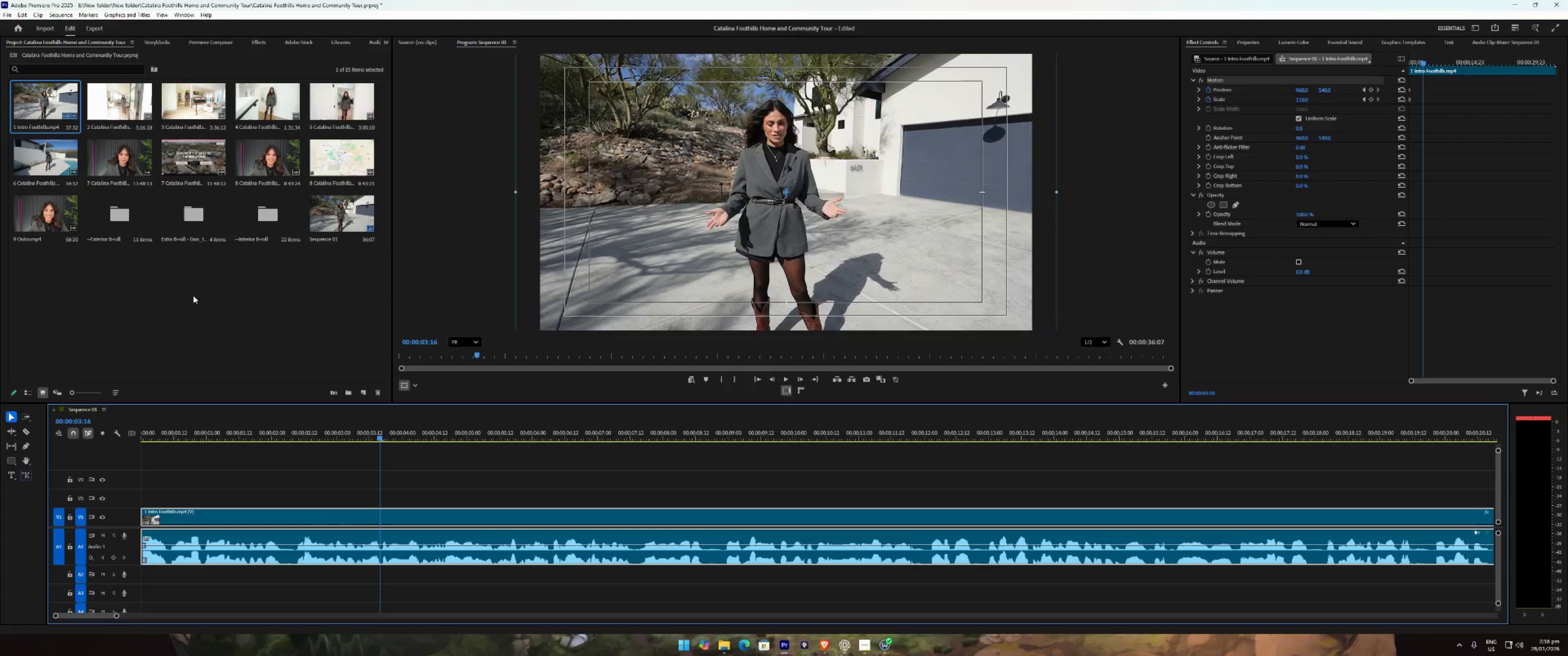 
key(Space)
 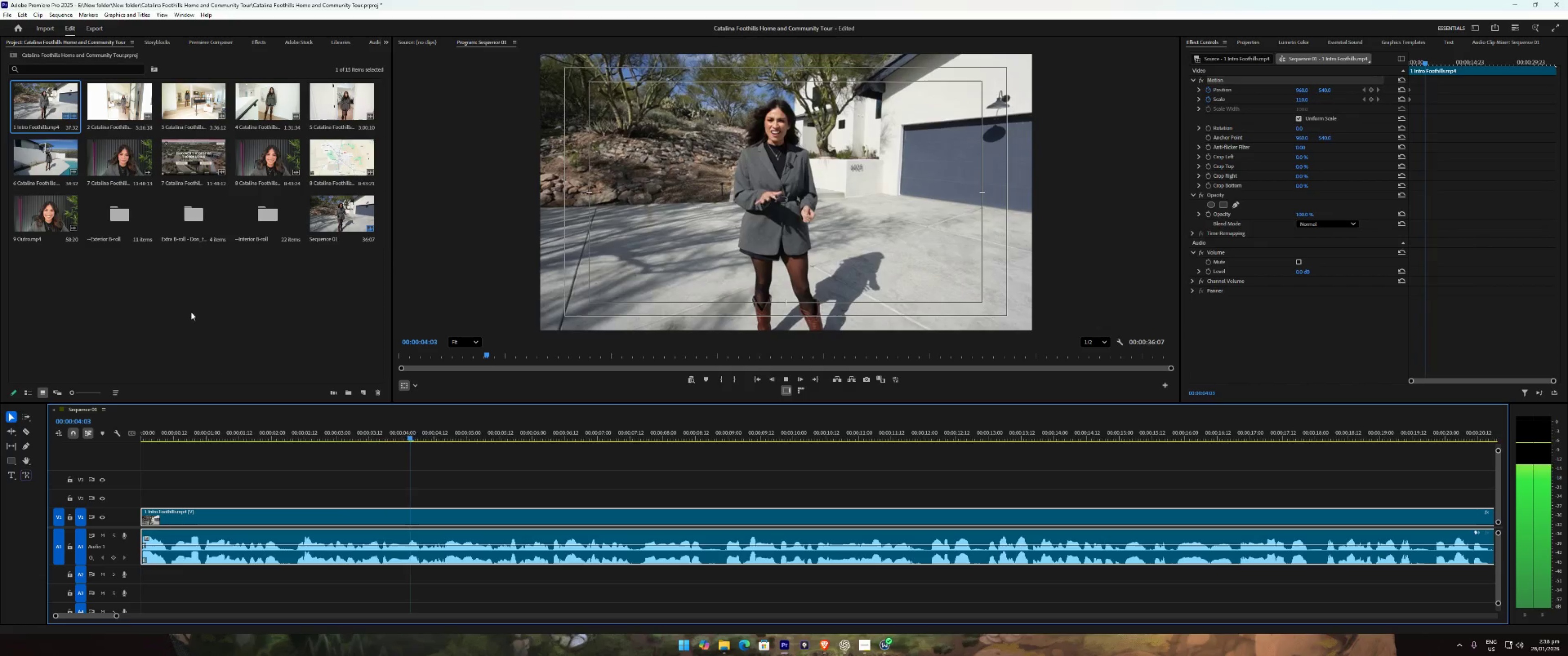 
key(Space)
 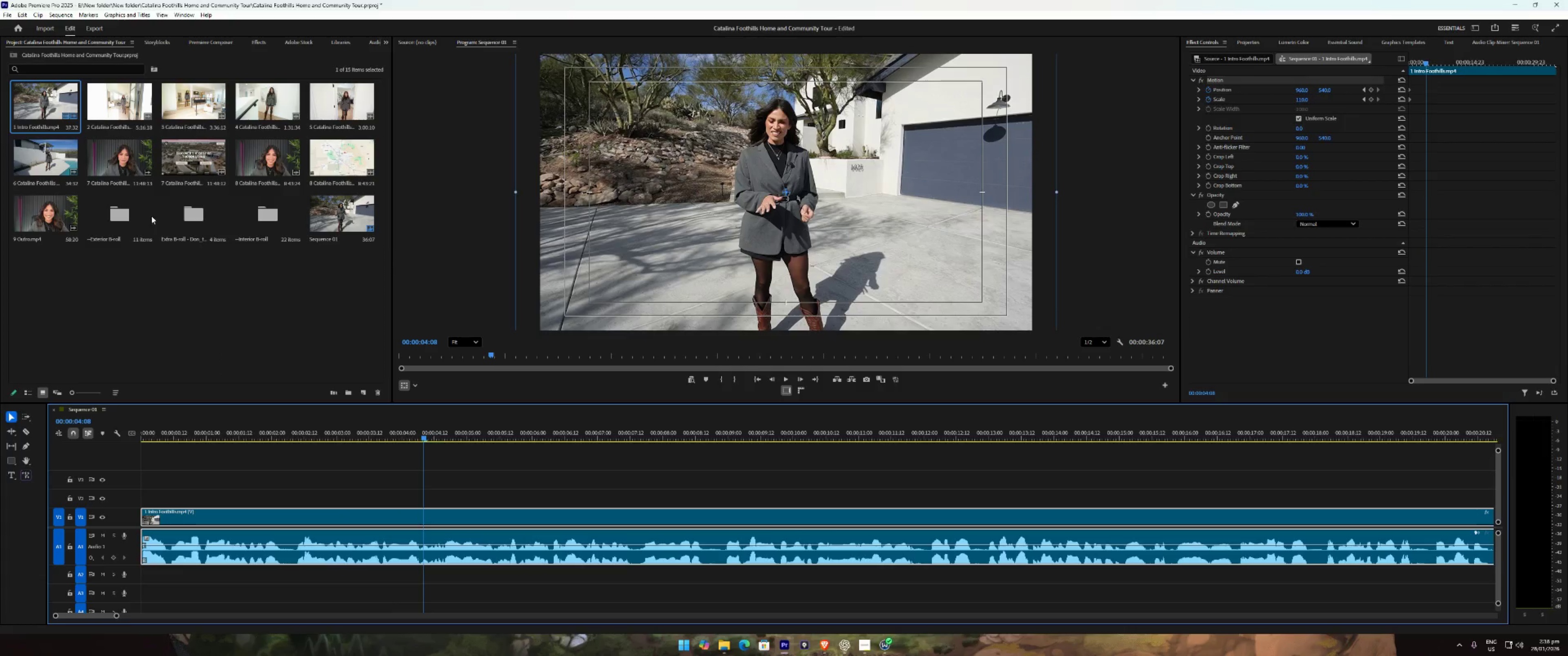 
double_click([114, 212])
 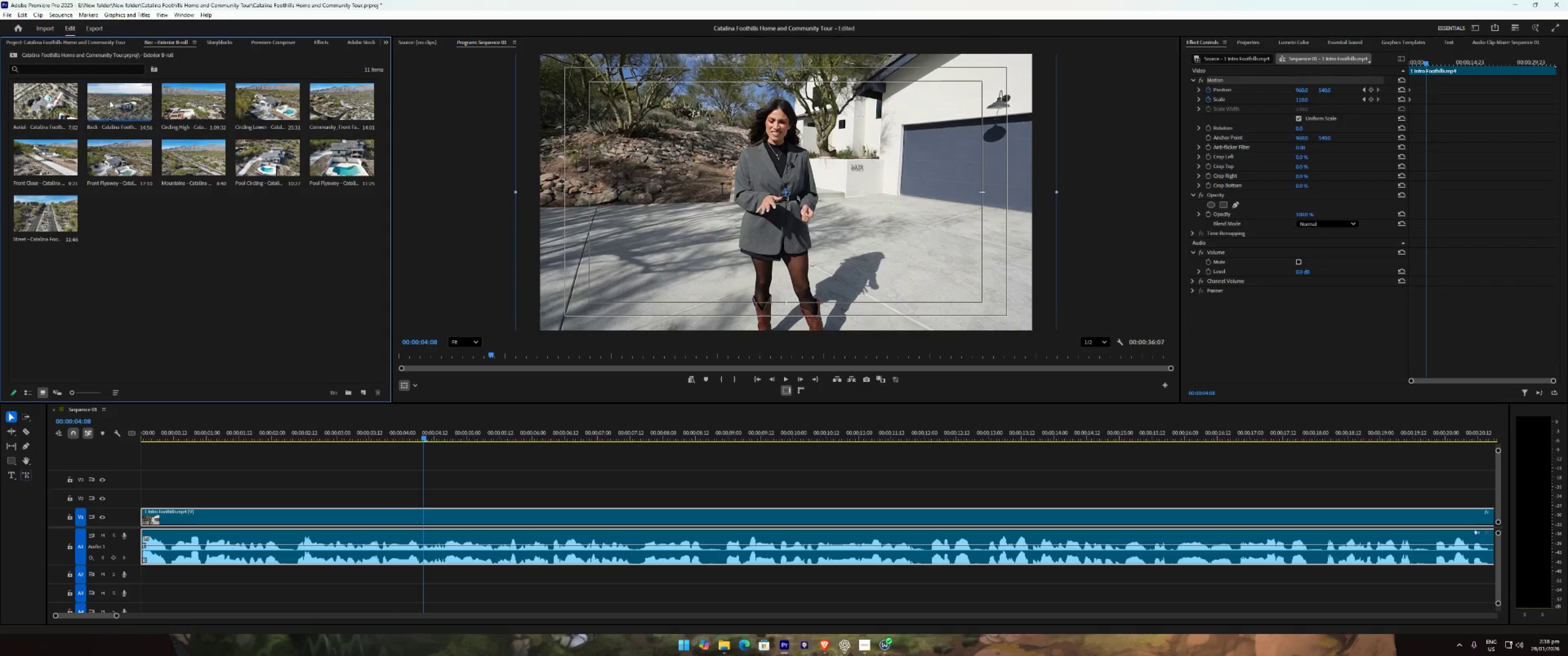 
double_click([184, 160])
 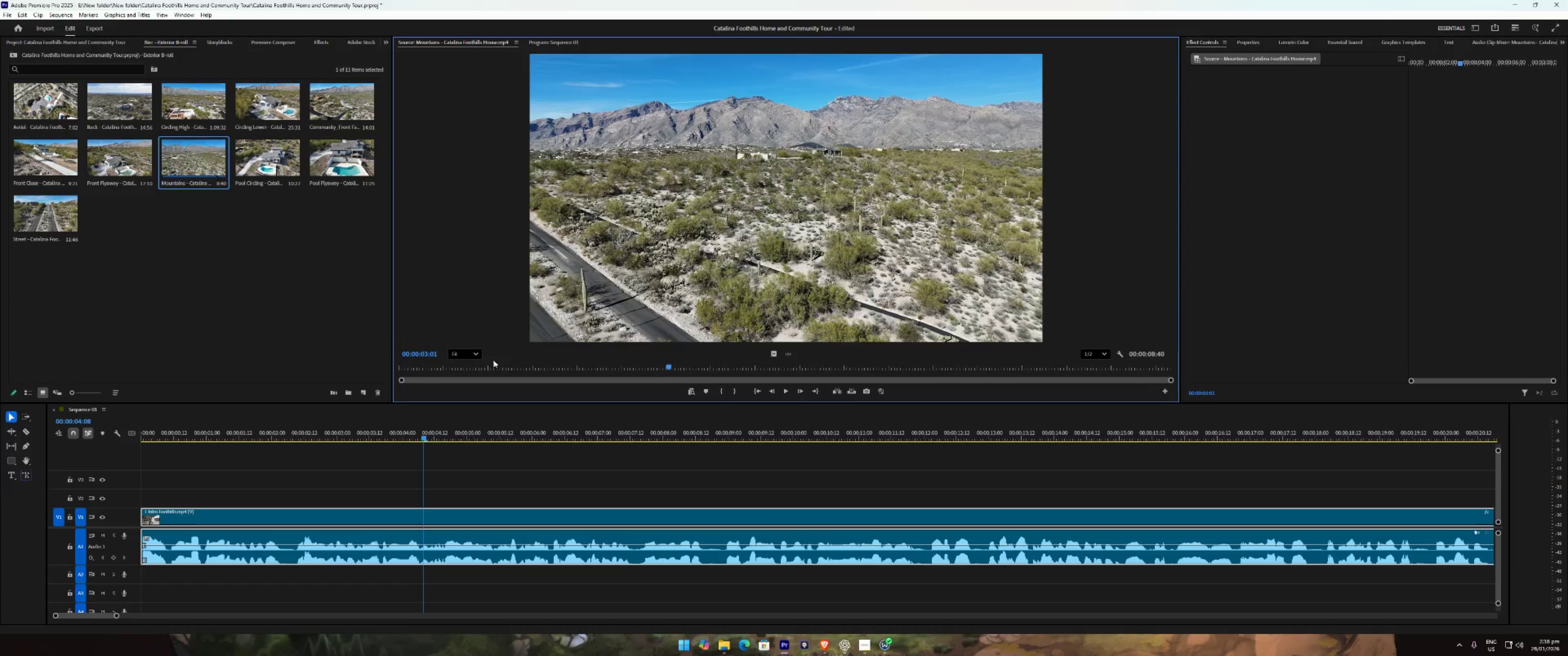 
left_click_drag(start_coordinate=[490, 365], to_coordinate=[669, 368])
 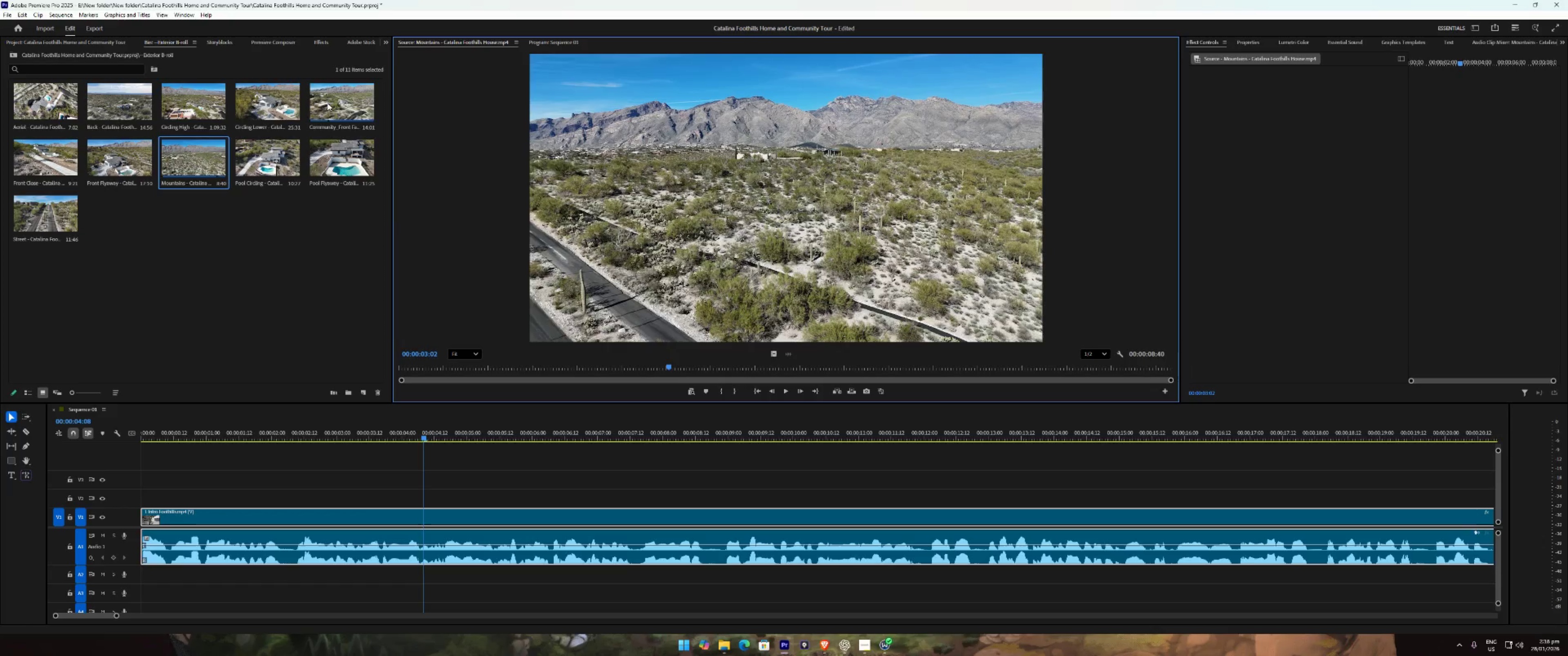 
left_click([331, 102])
 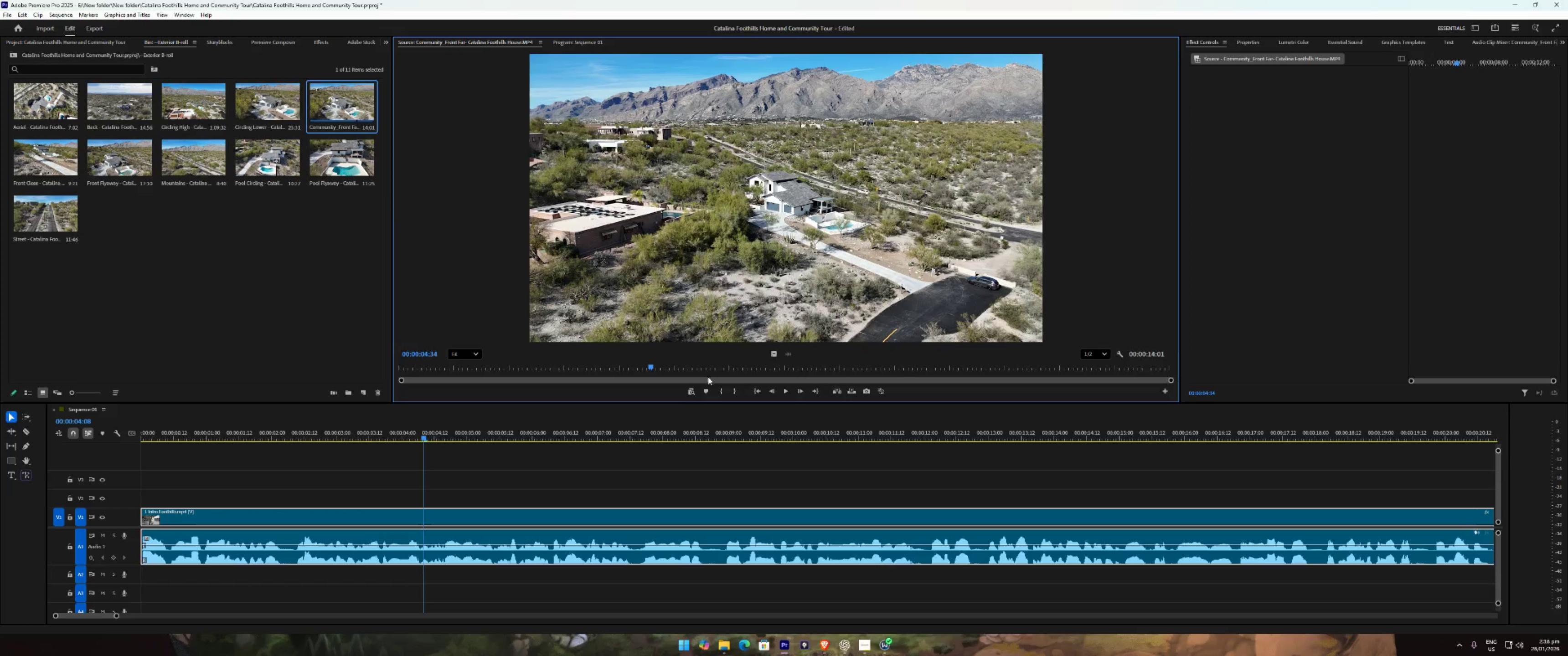 
left_click_drag(start_coordinate=[679, 375], to_coordinate=[949, 375])
 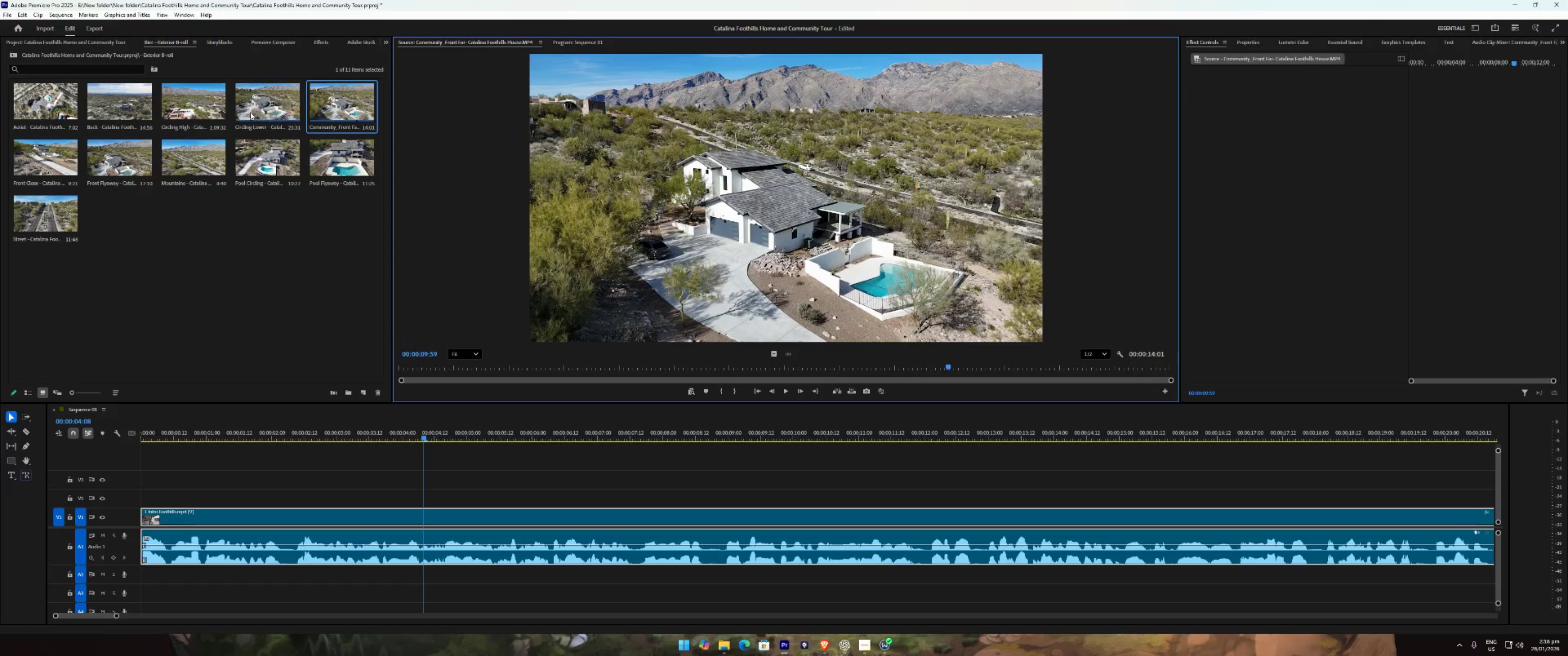 
double_click([183, 109])
 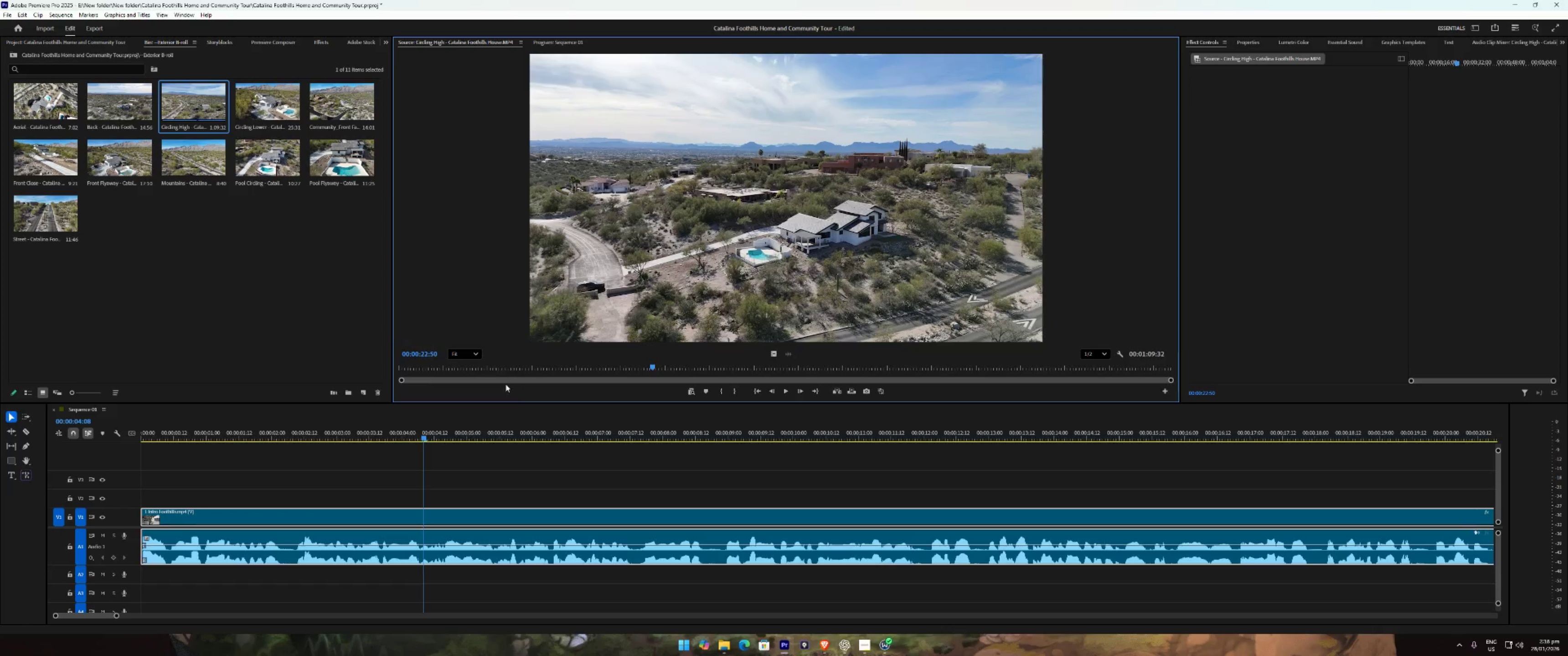 
left_click_drag(start_coordinate=[488, 371], to_coordinate=[475, 373])
 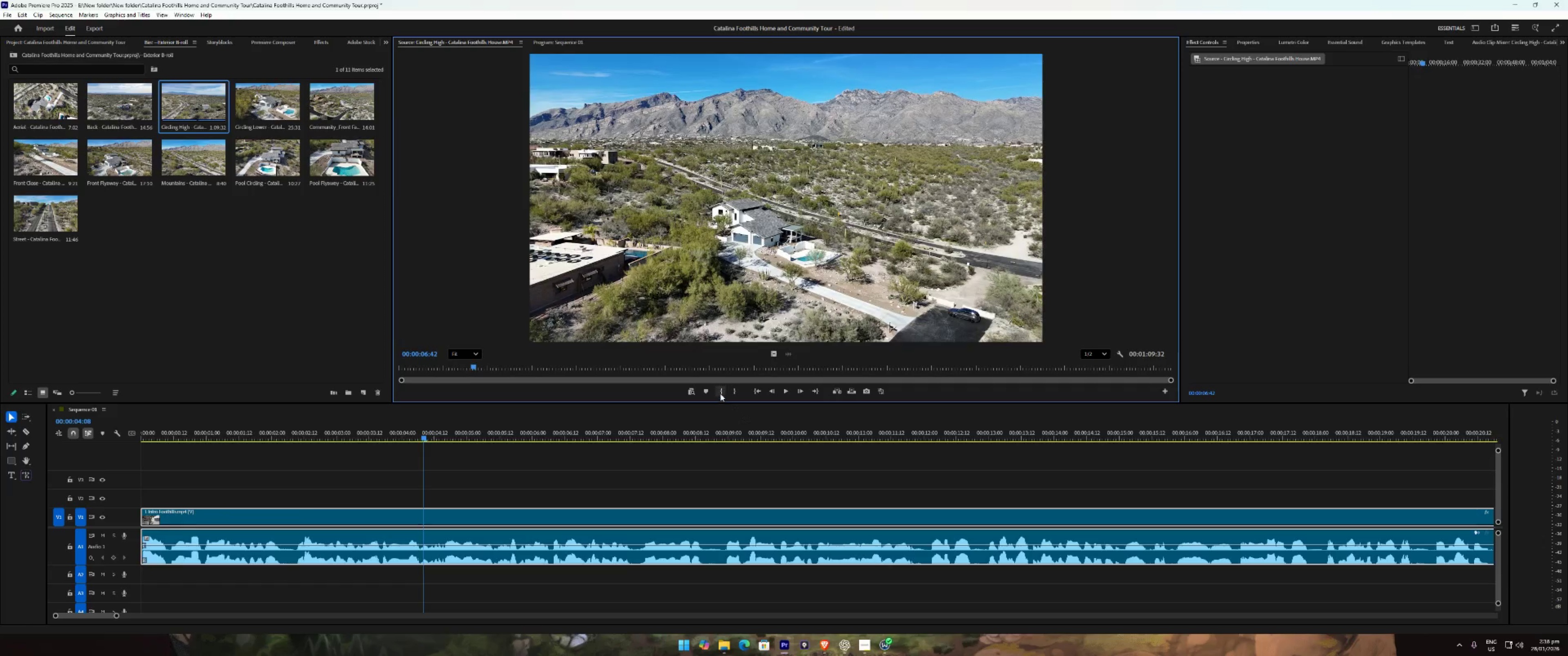 
left_click([720, 391])
 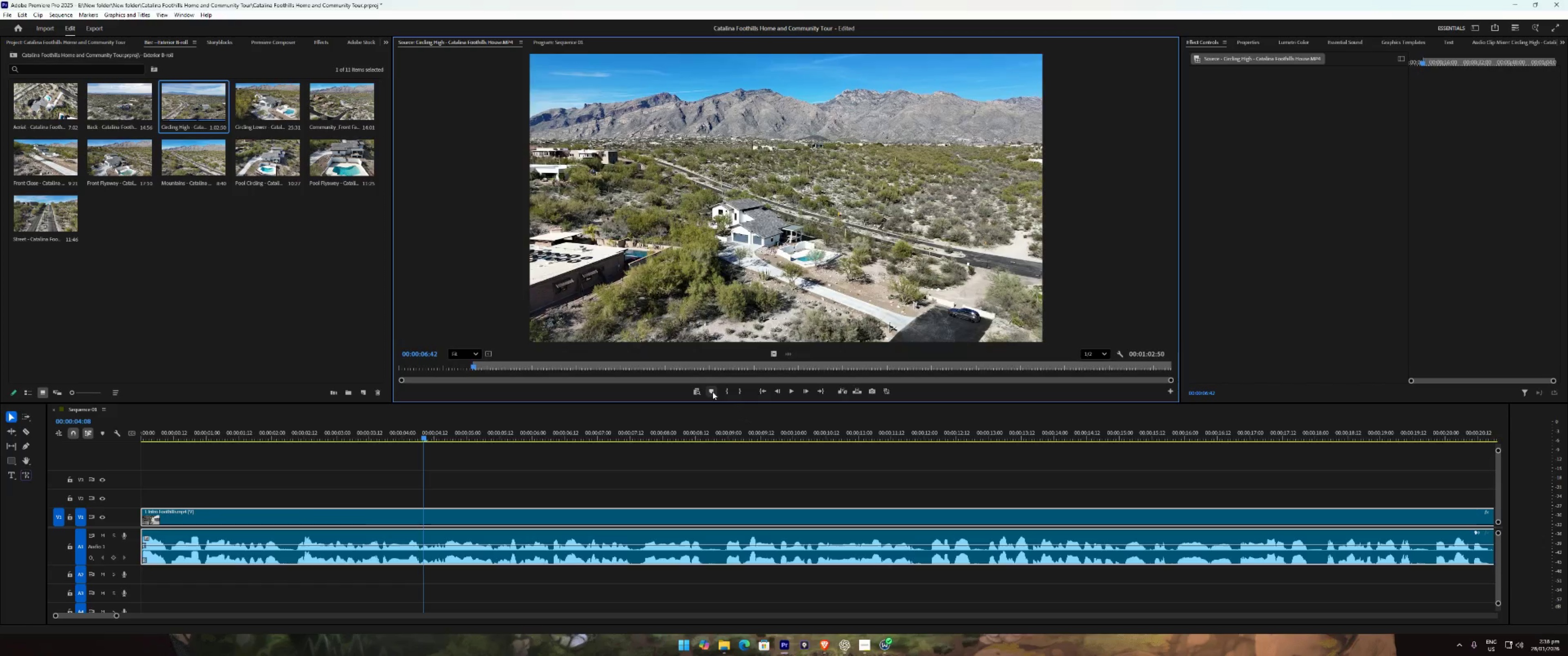 
key(Space)
 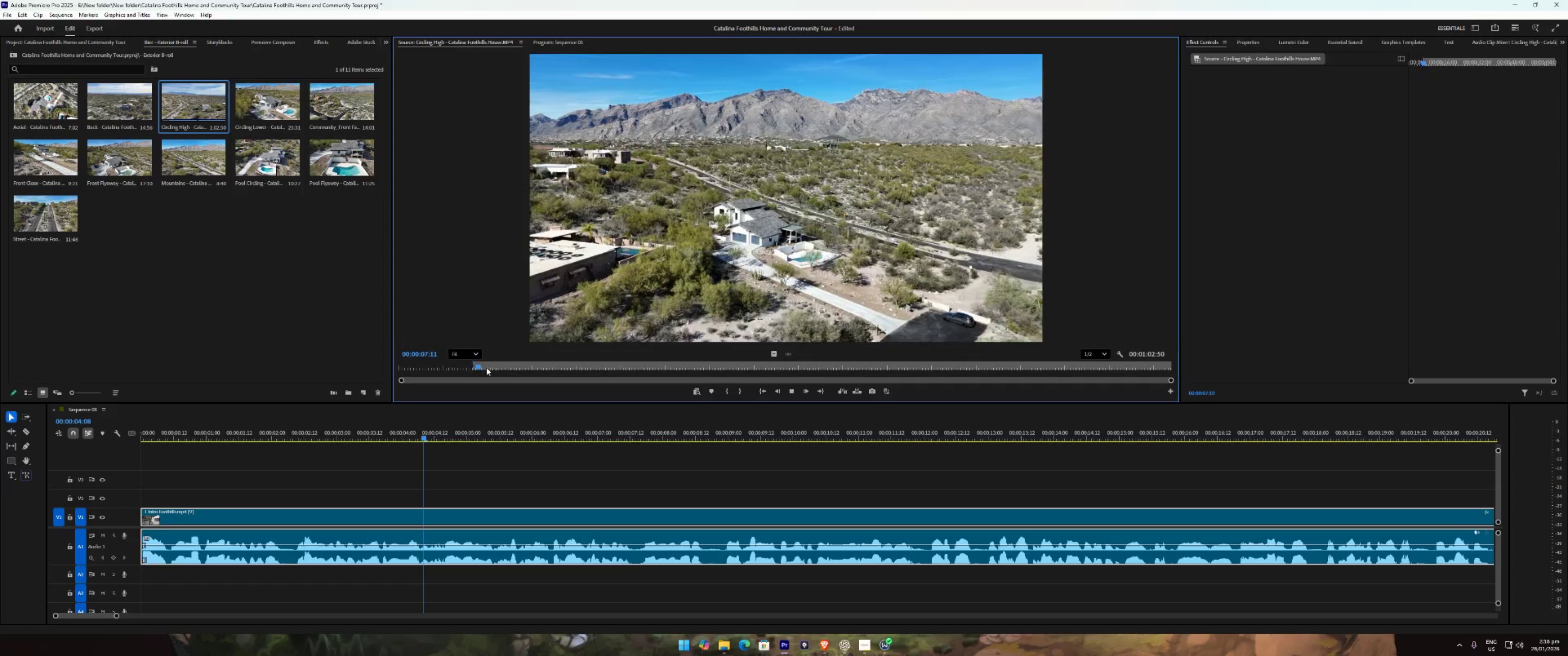 
left_click_drag(start_coordinate=[483, 366], to_coordinate=[772, 363])
 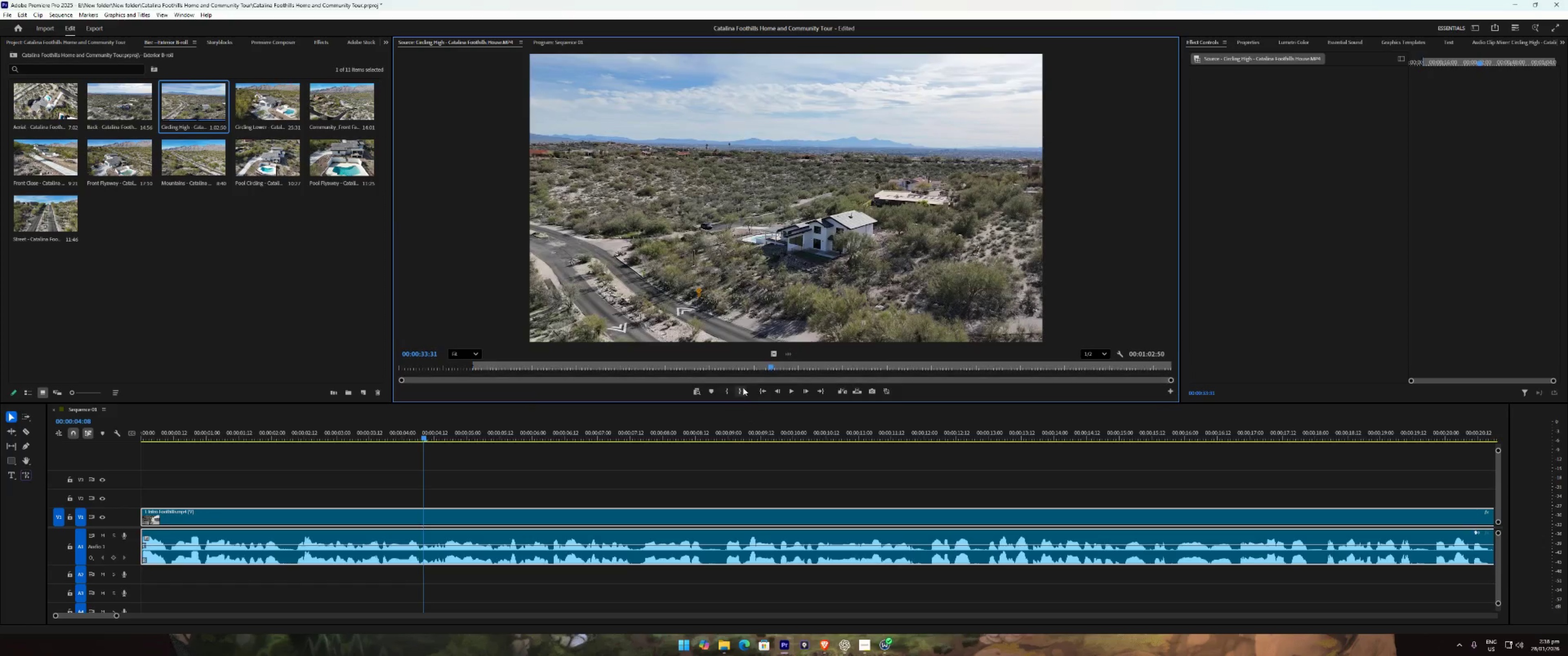 
left_click([743, 388])
 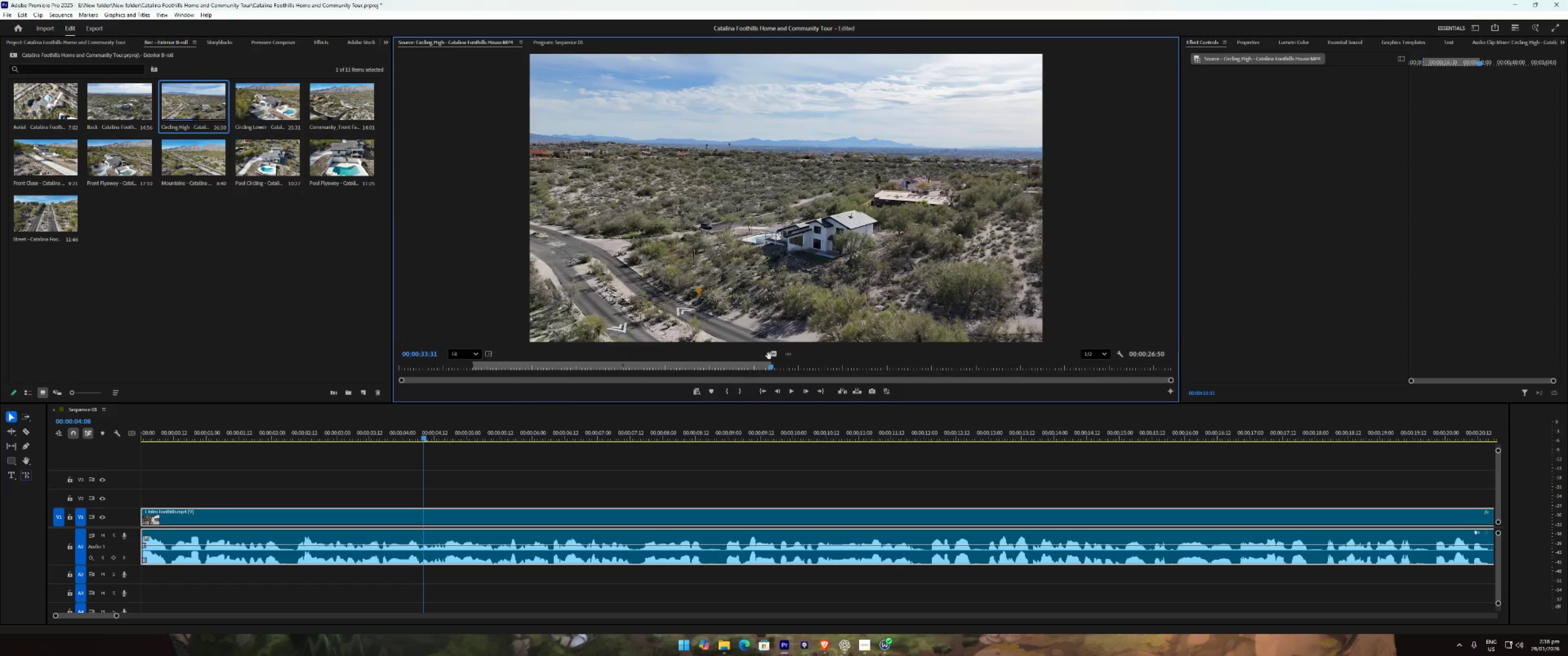 
left_click_drag(start_coordinate=[773, 356], to_coordinate=[303, 504])
 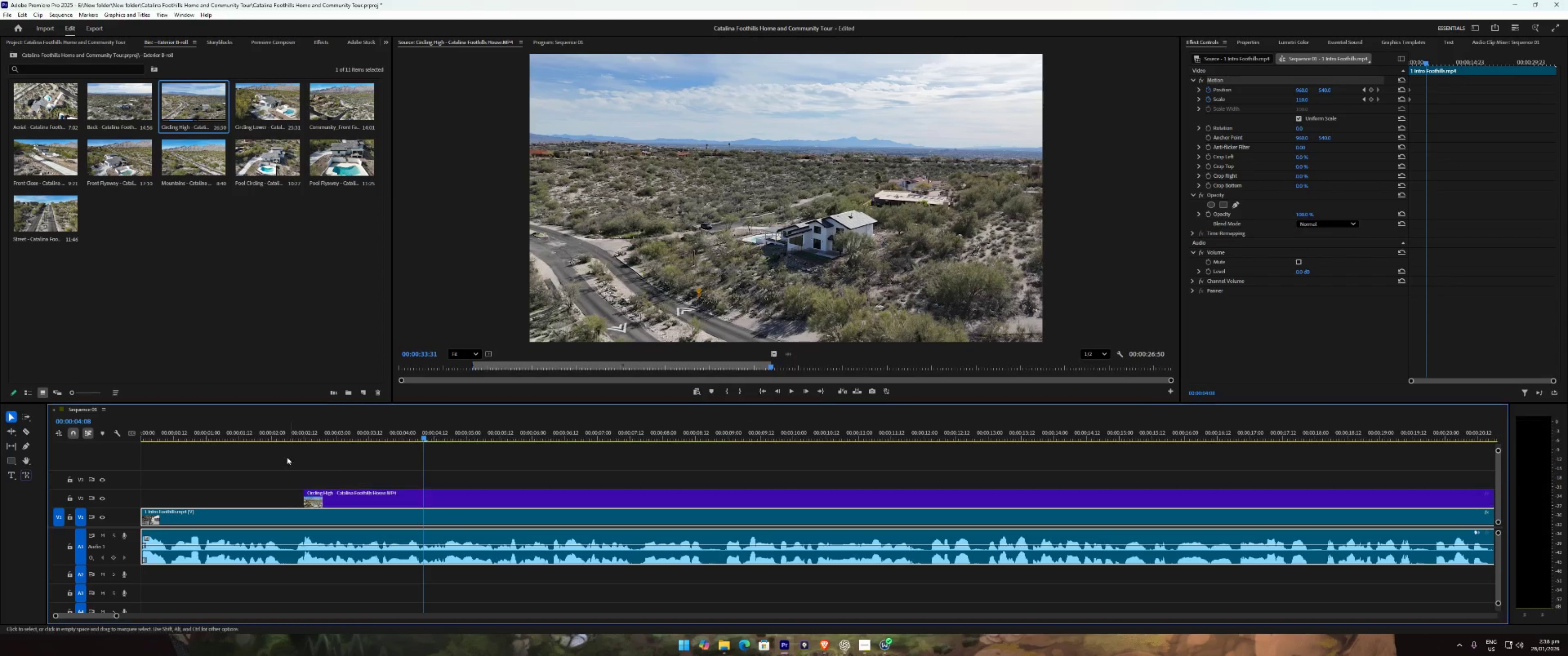 
left_click([214, 439])
 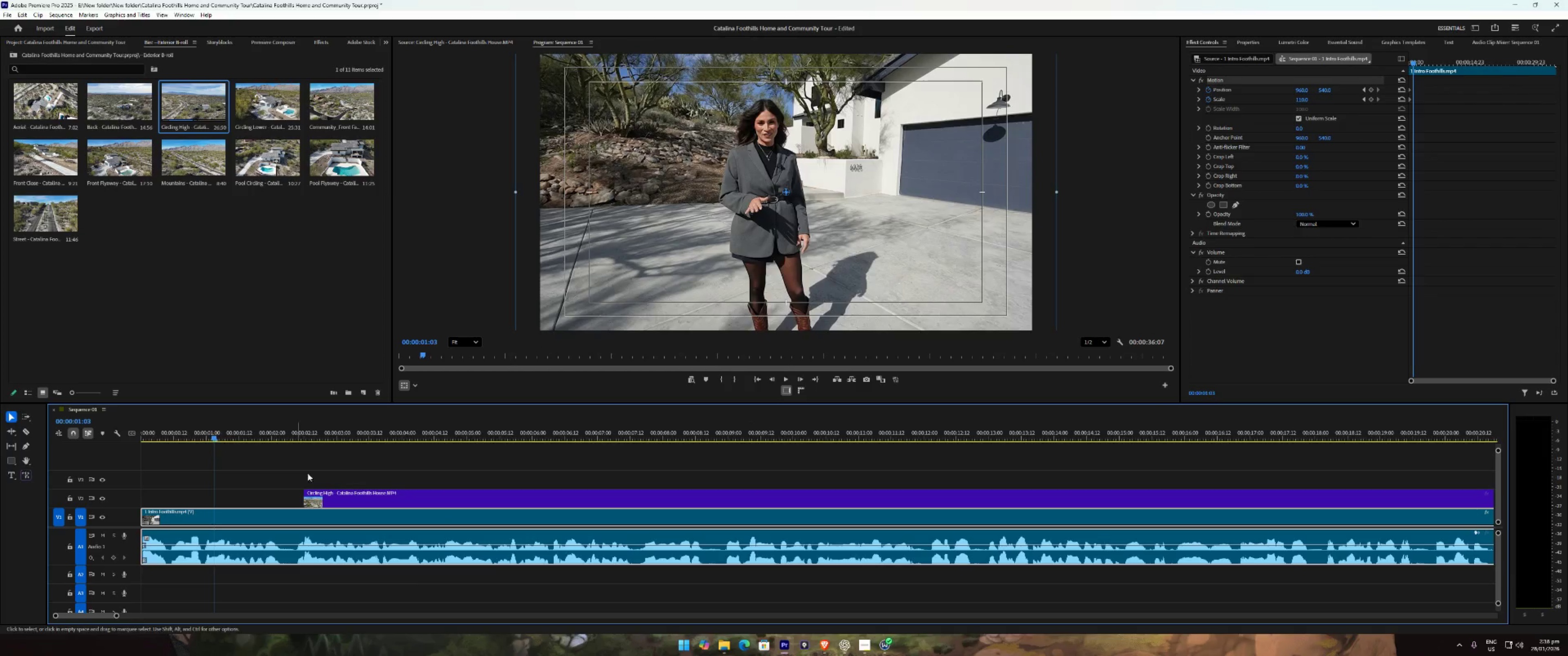 
key(Space)
 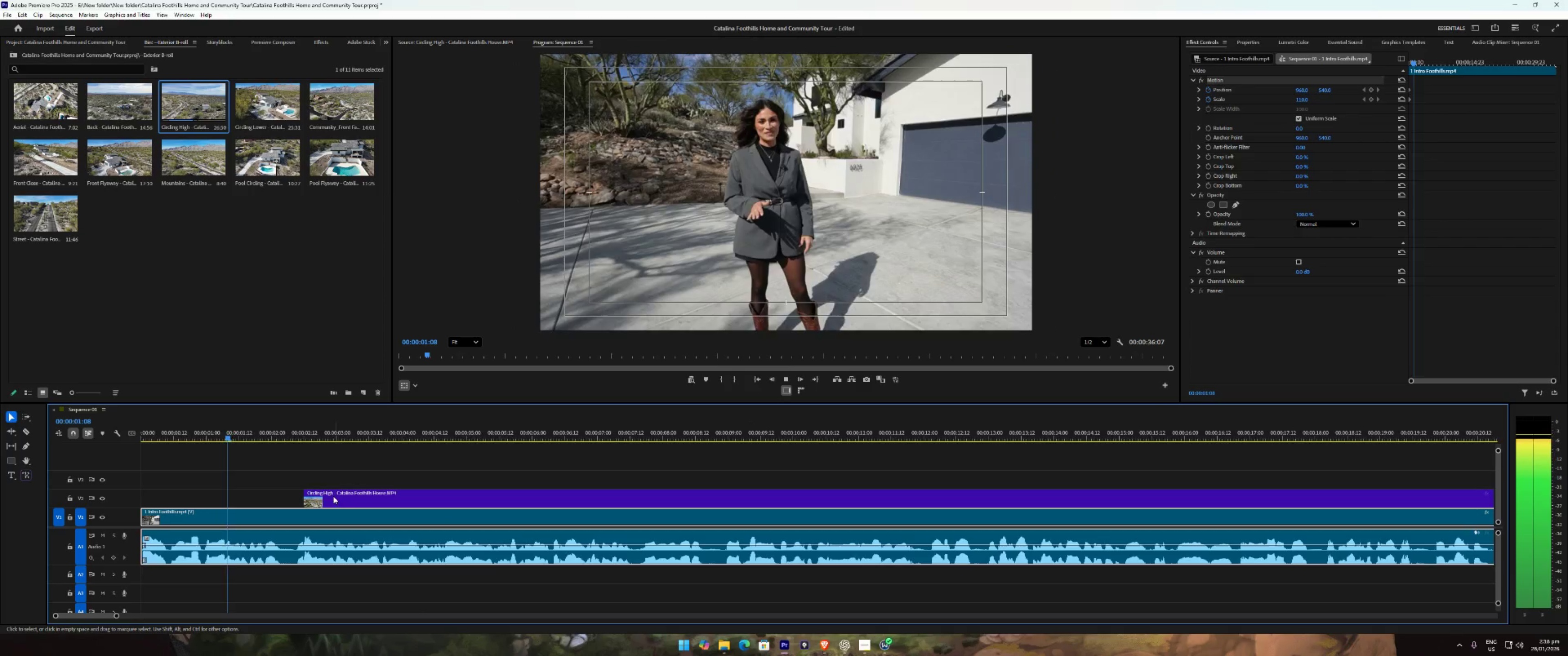 
left_click_drag(start_coordinate=[332, 497], to_coordinate=[388, 500])
 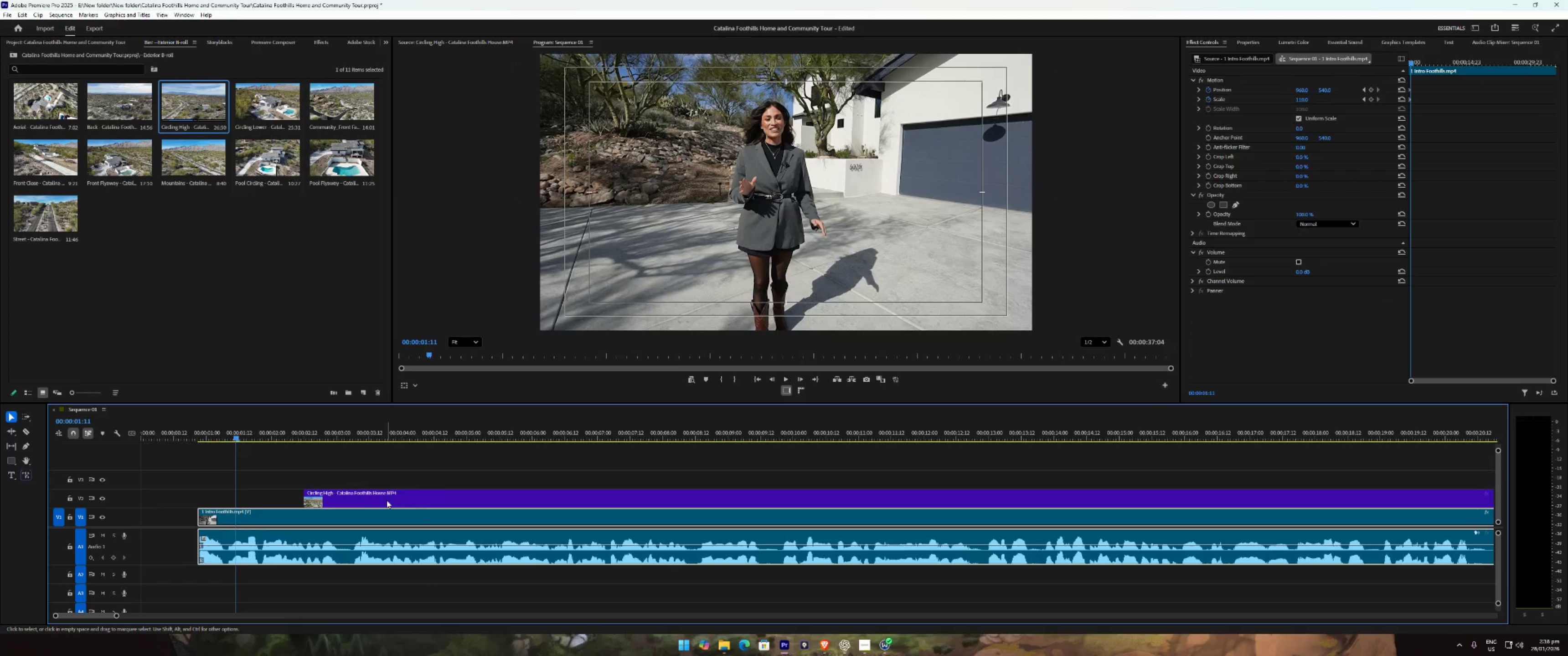 
key(Control+ControlLeft)
 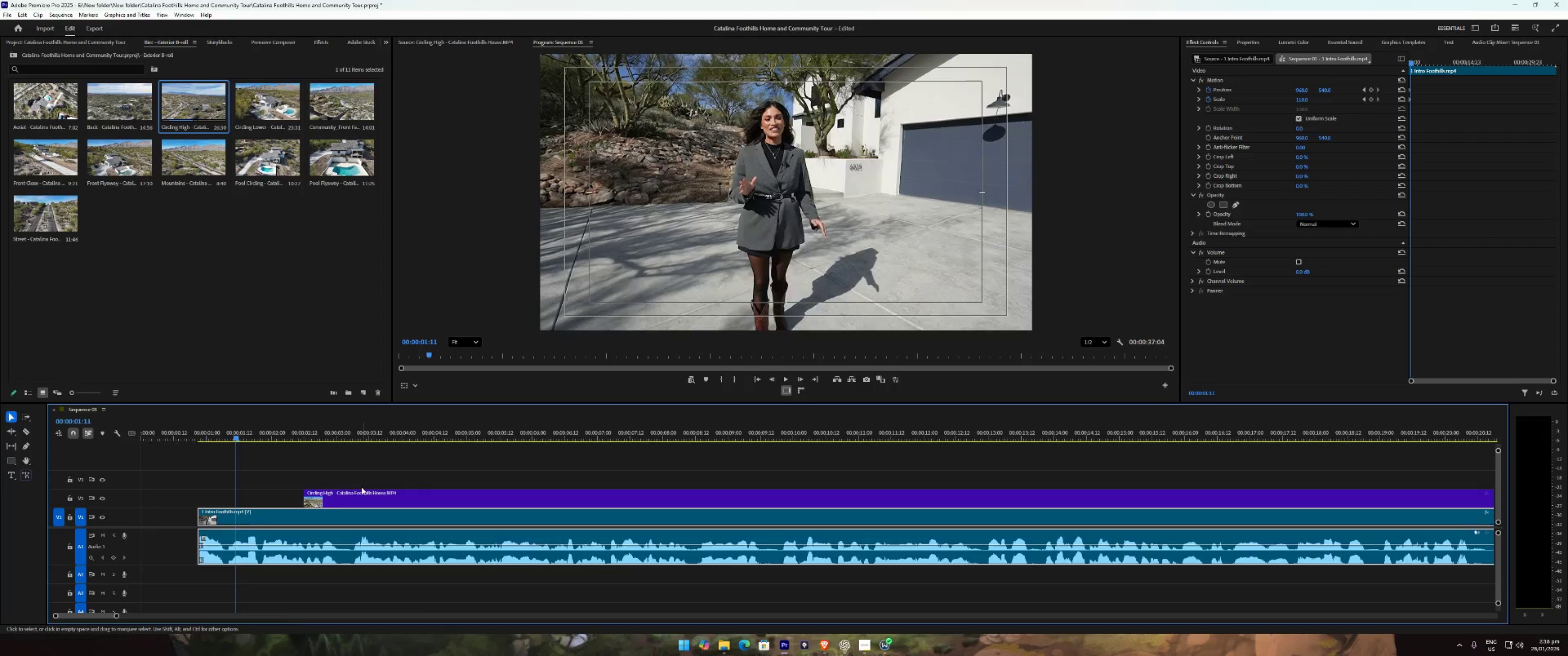 
key(Control+Z)
 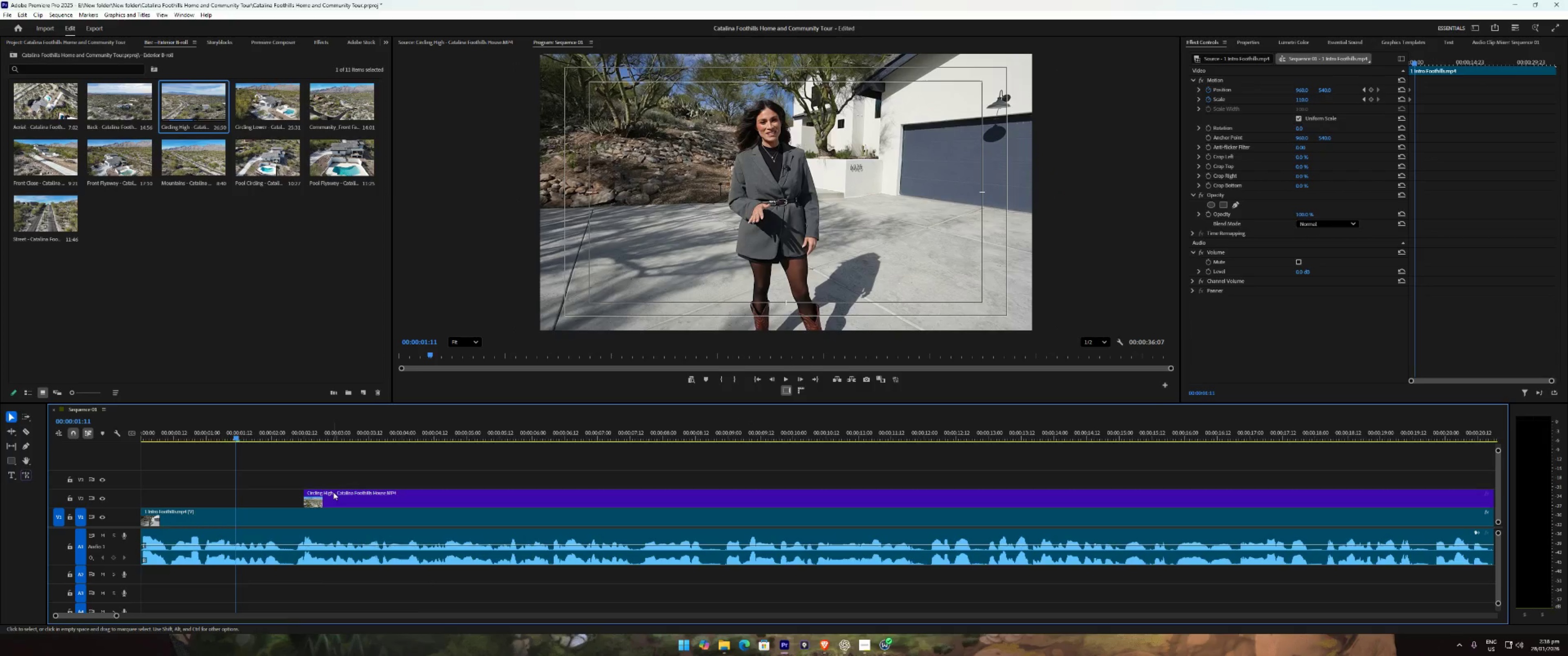 
left_click([333, 492])
 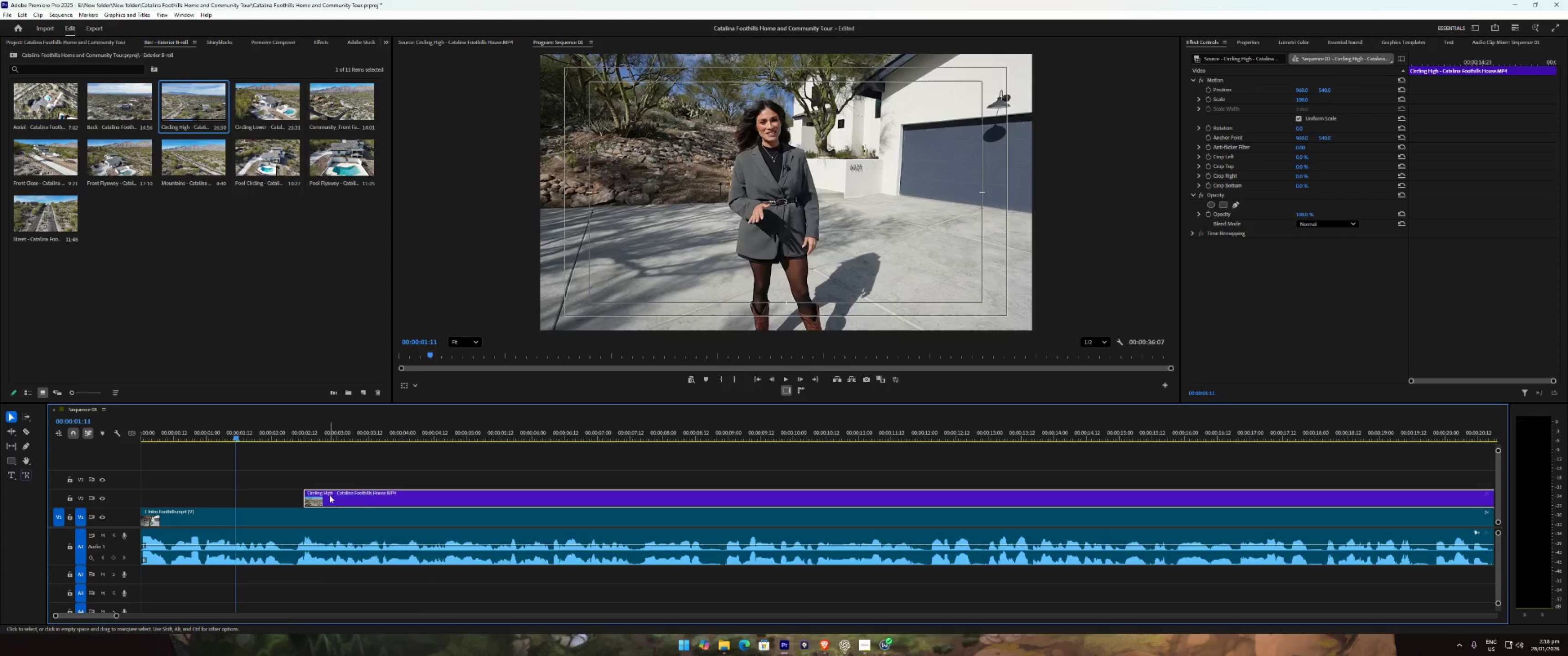 
left_click_drag(start_coordinate=[329, 495], to_coordinate=[378, 497])
 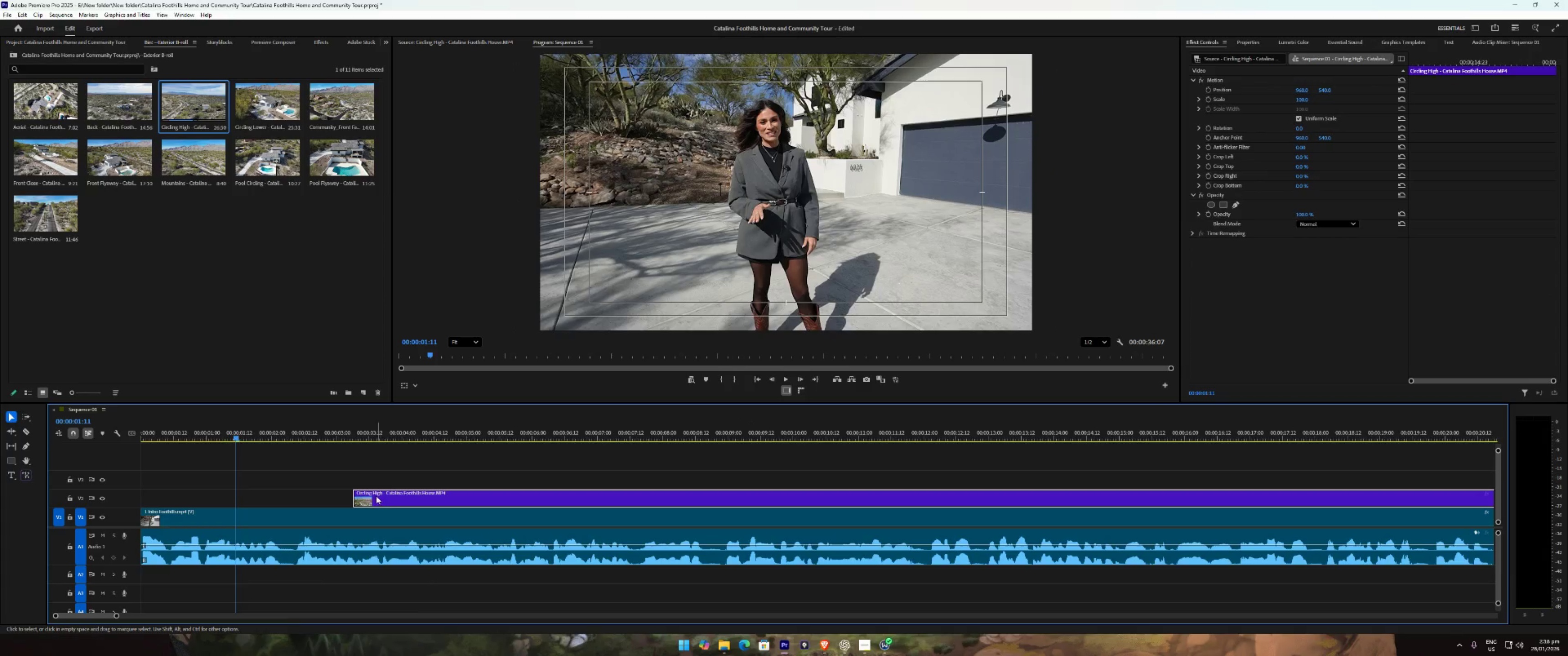 
key(Space)
 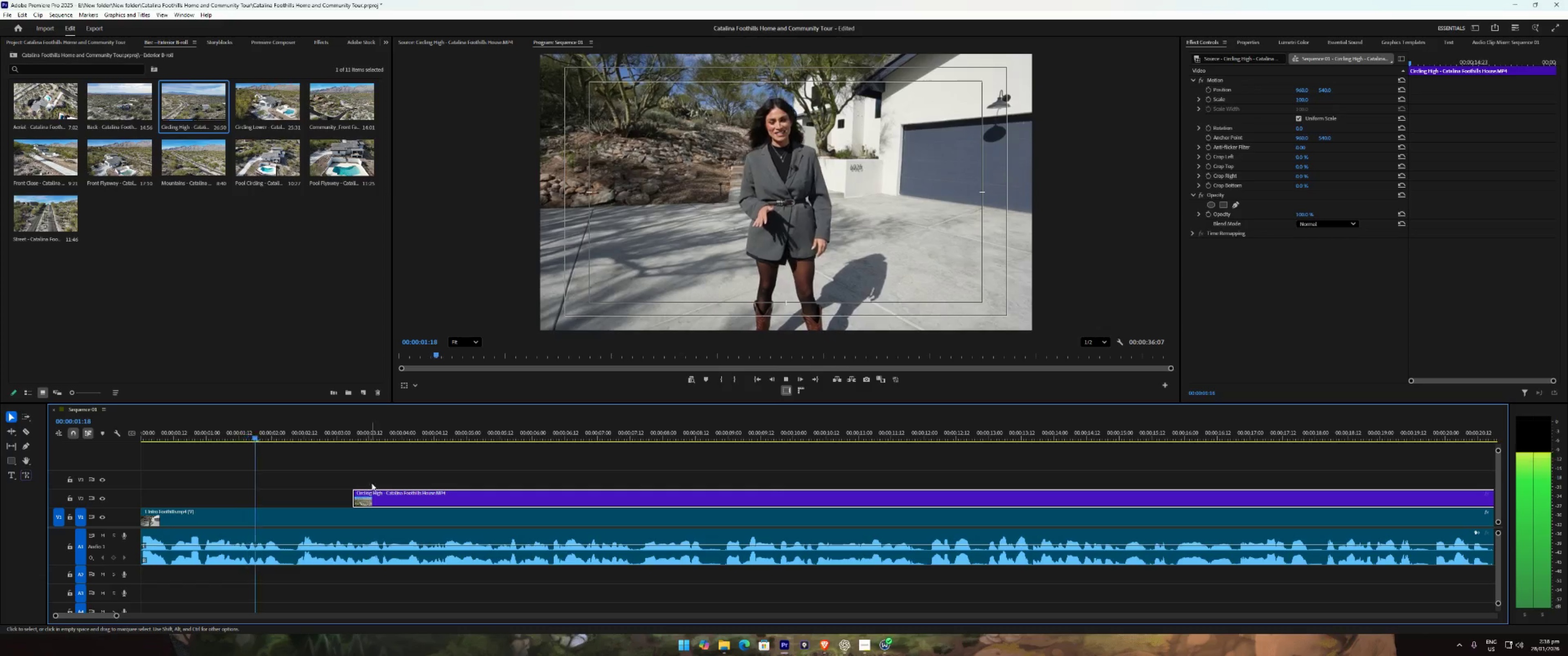 
left_click([428, 456])
 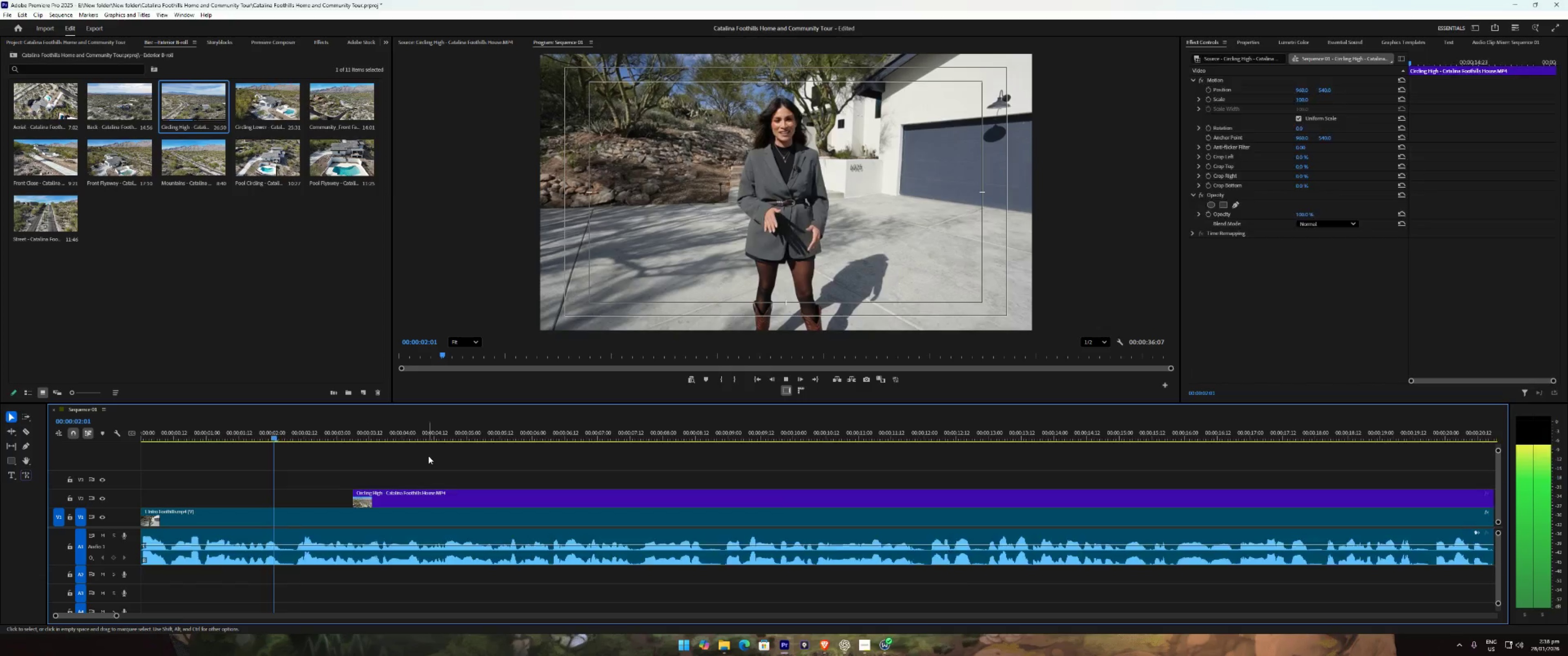 
type(211    21  2)
 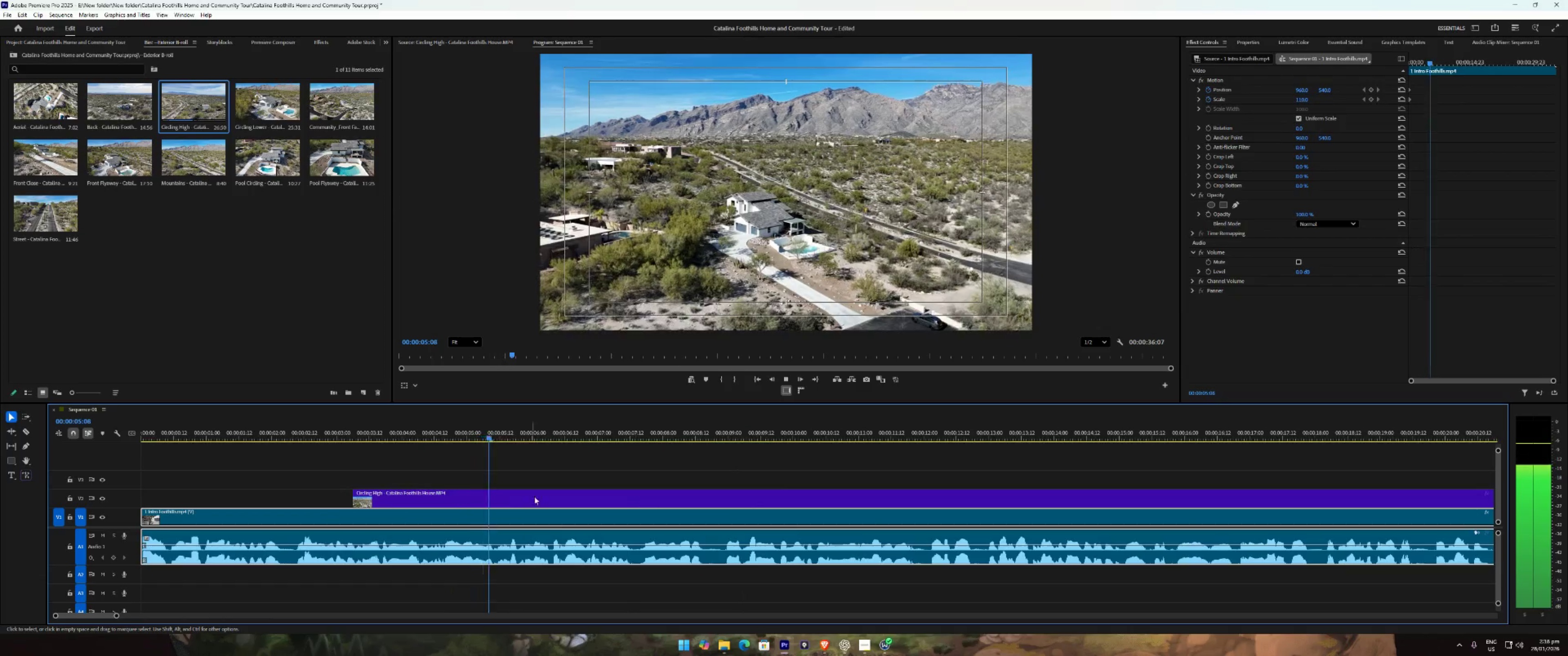 
key(Space)
 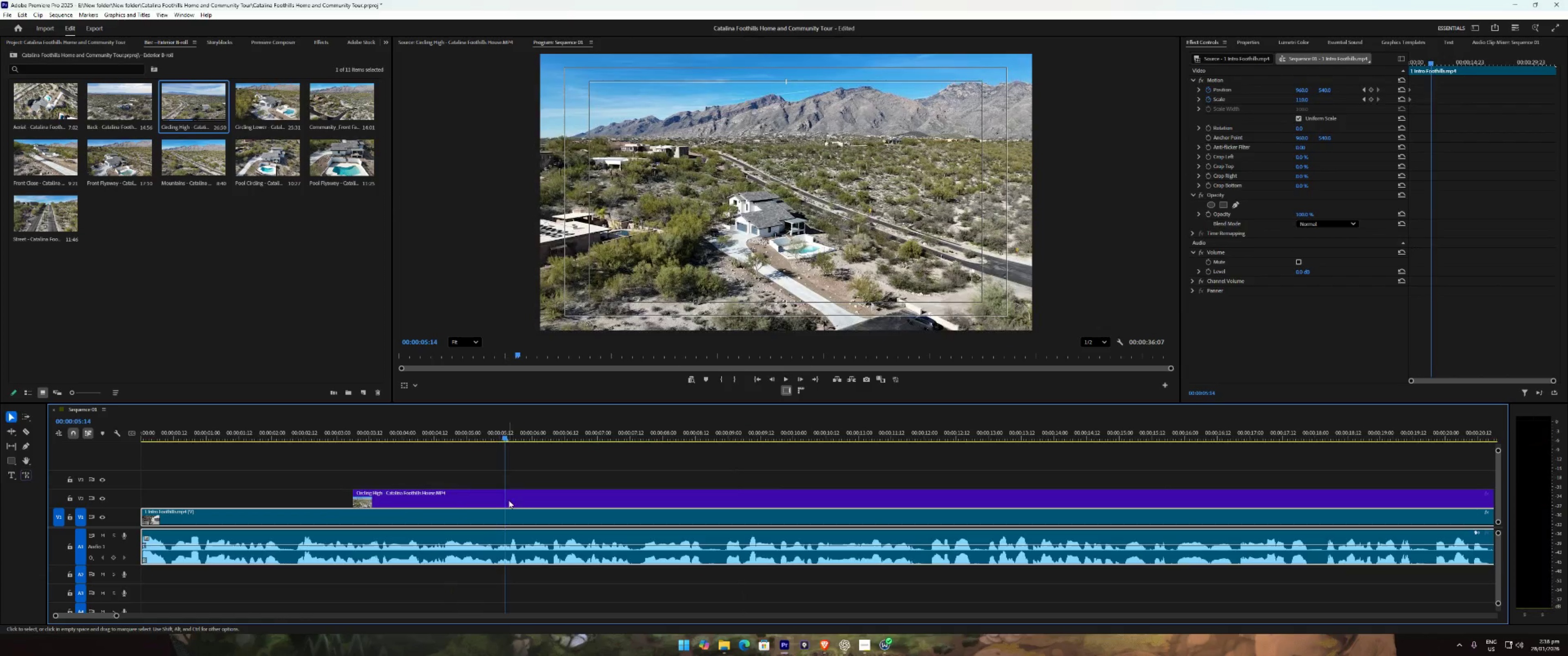 
key(Q)
 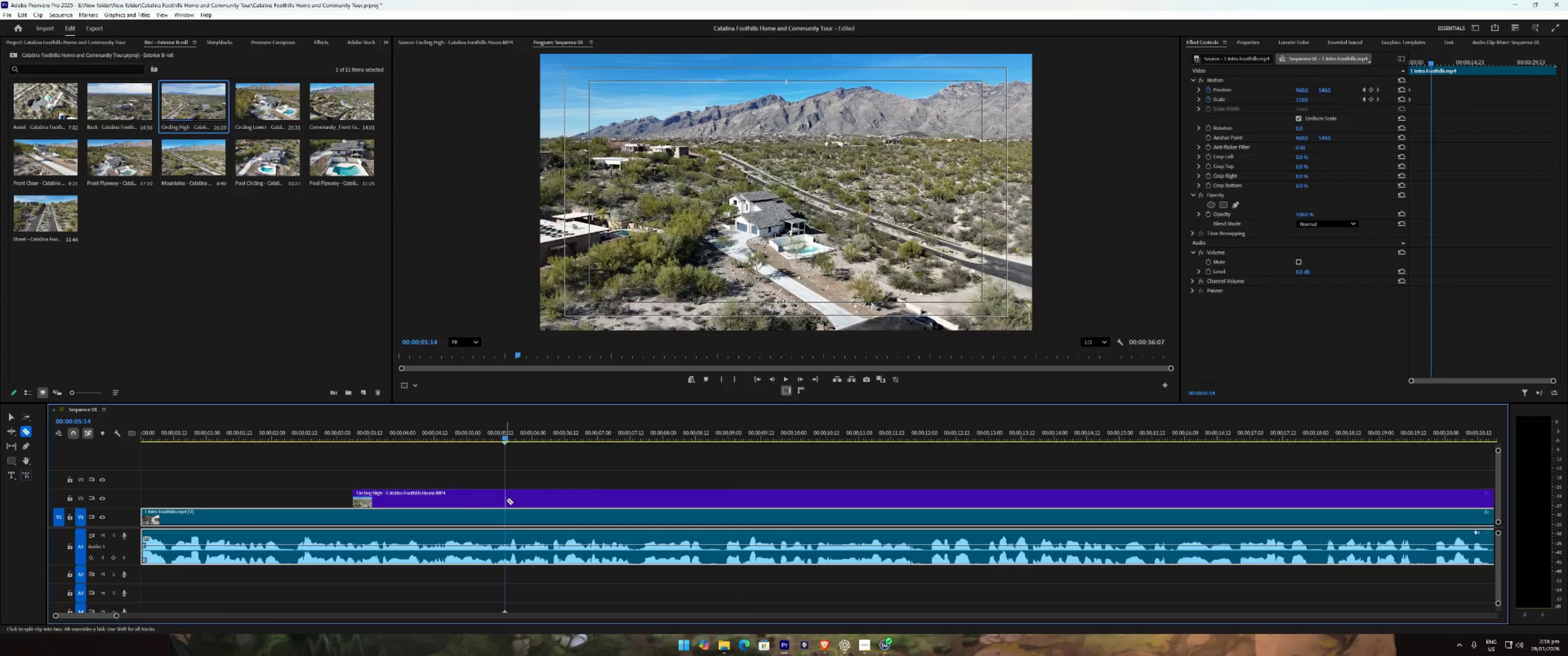 
left_click([506, 500])
 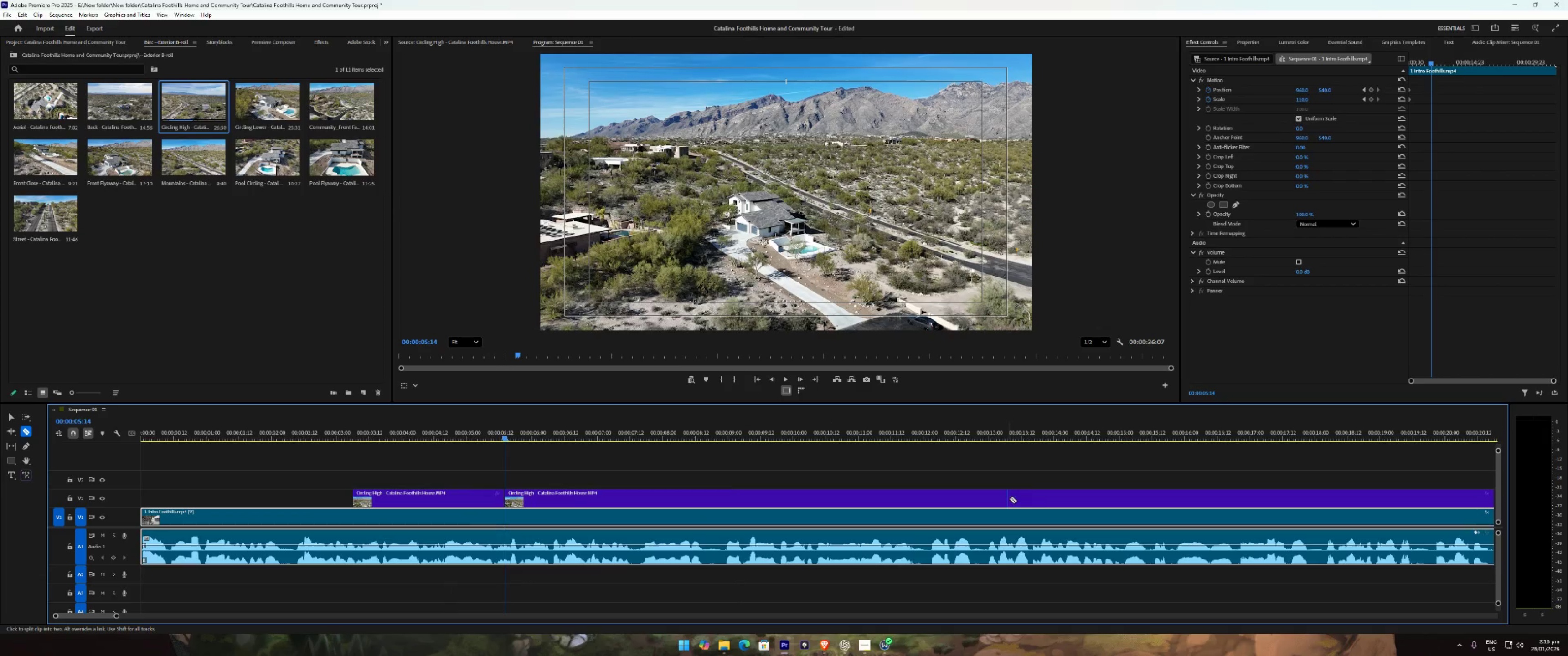 
type(22)
 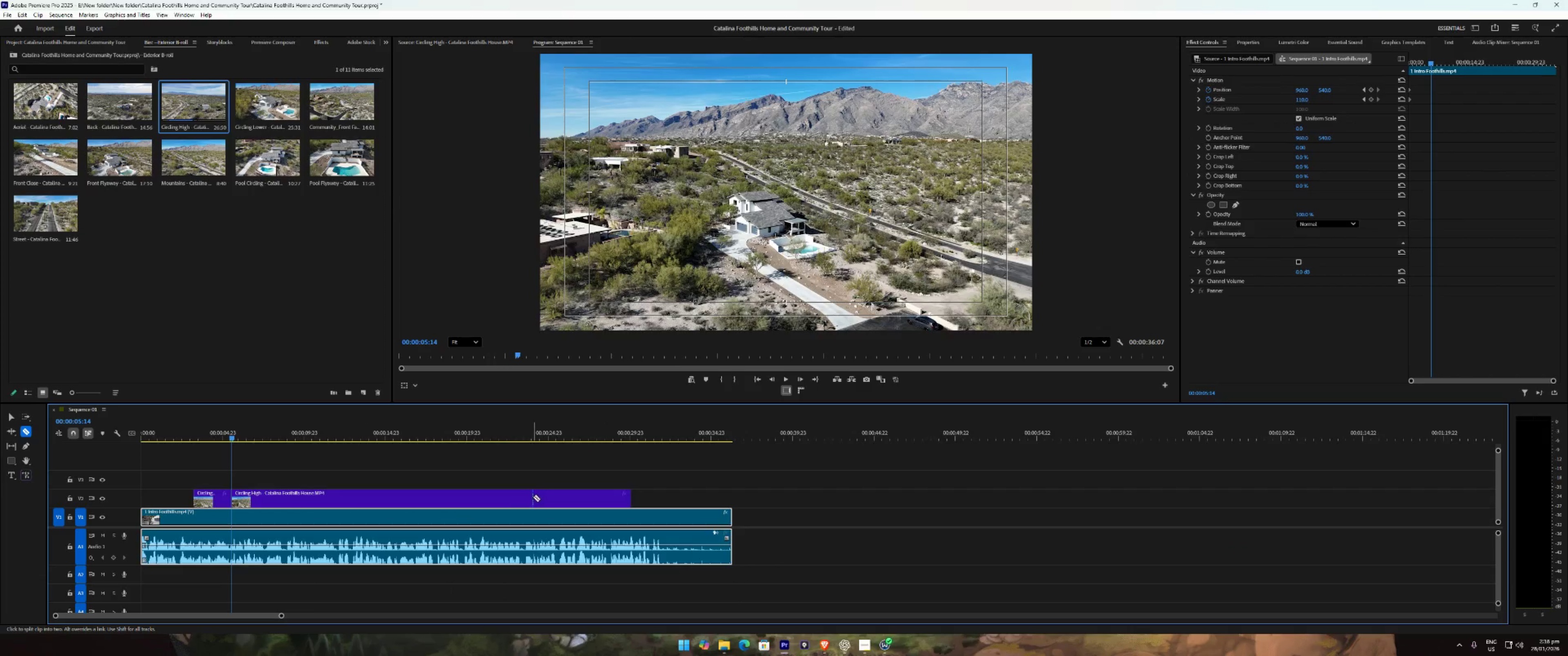 
left_click([533, 497])
 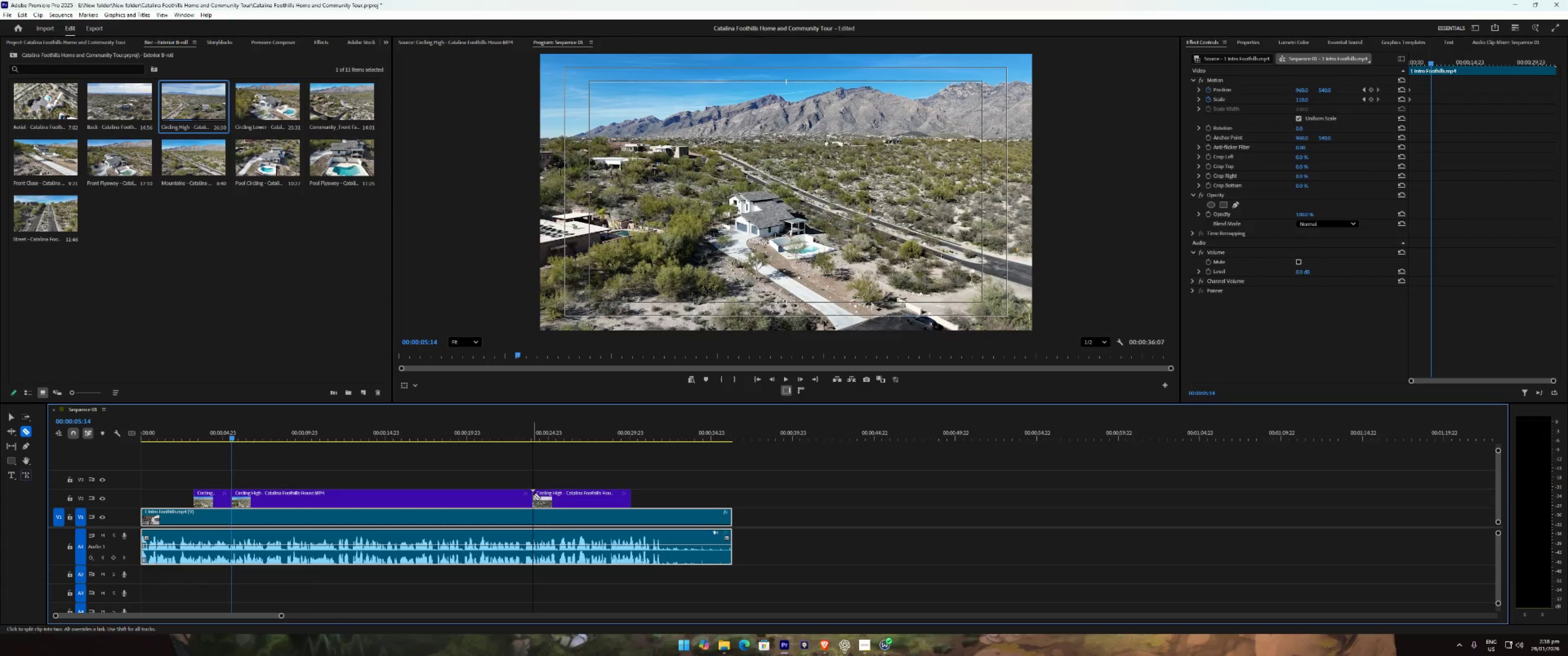 
key(W)
 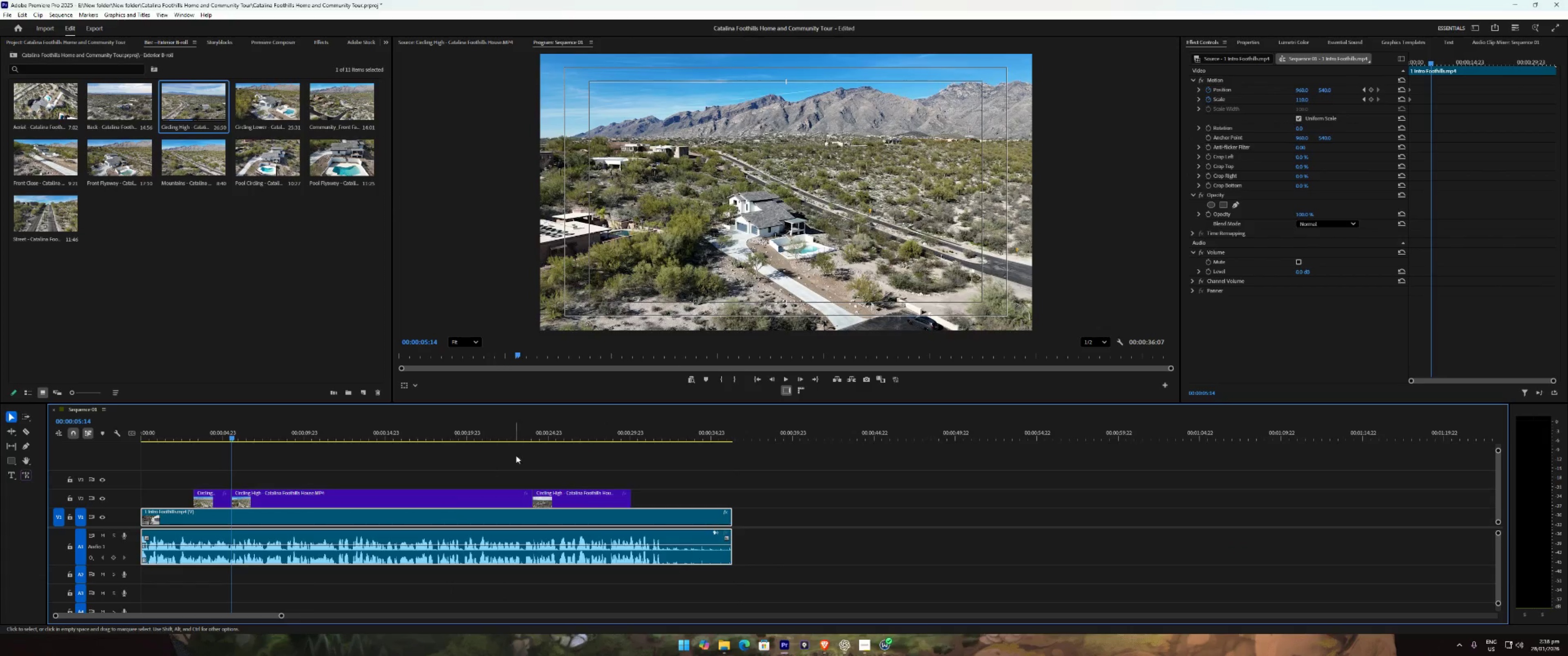 
left_click_drag(start_coordinate=[524, 430], to_coordinate=[288, 444])
 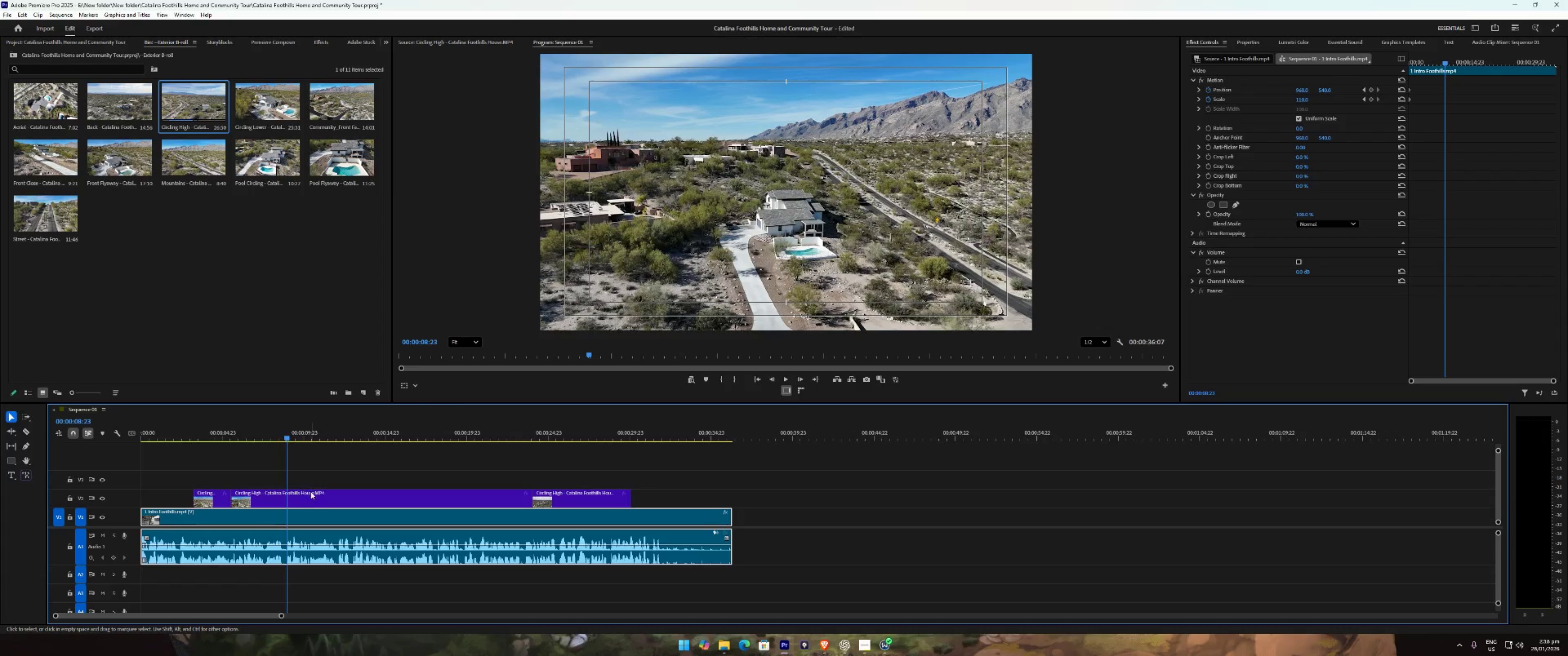 
left_click([310, 492])
 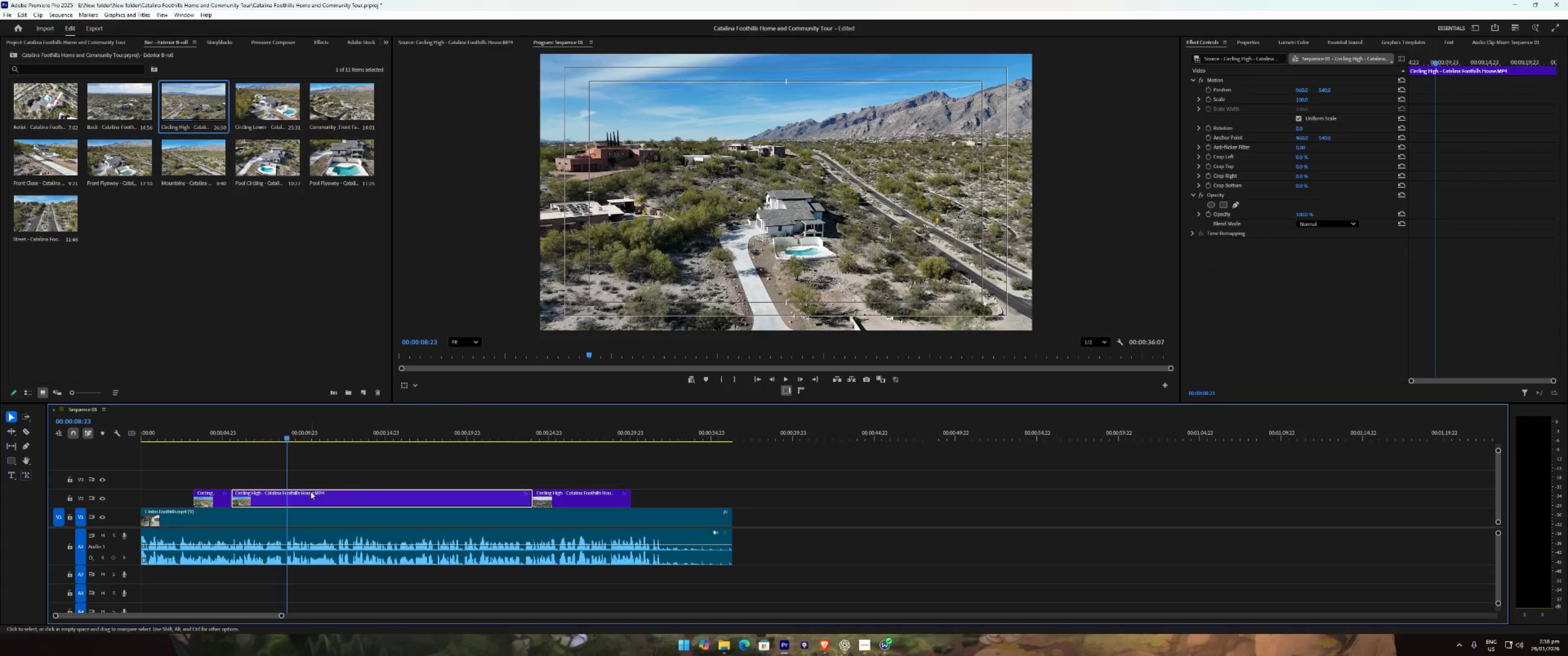 
key(Control+ControlLeft)
 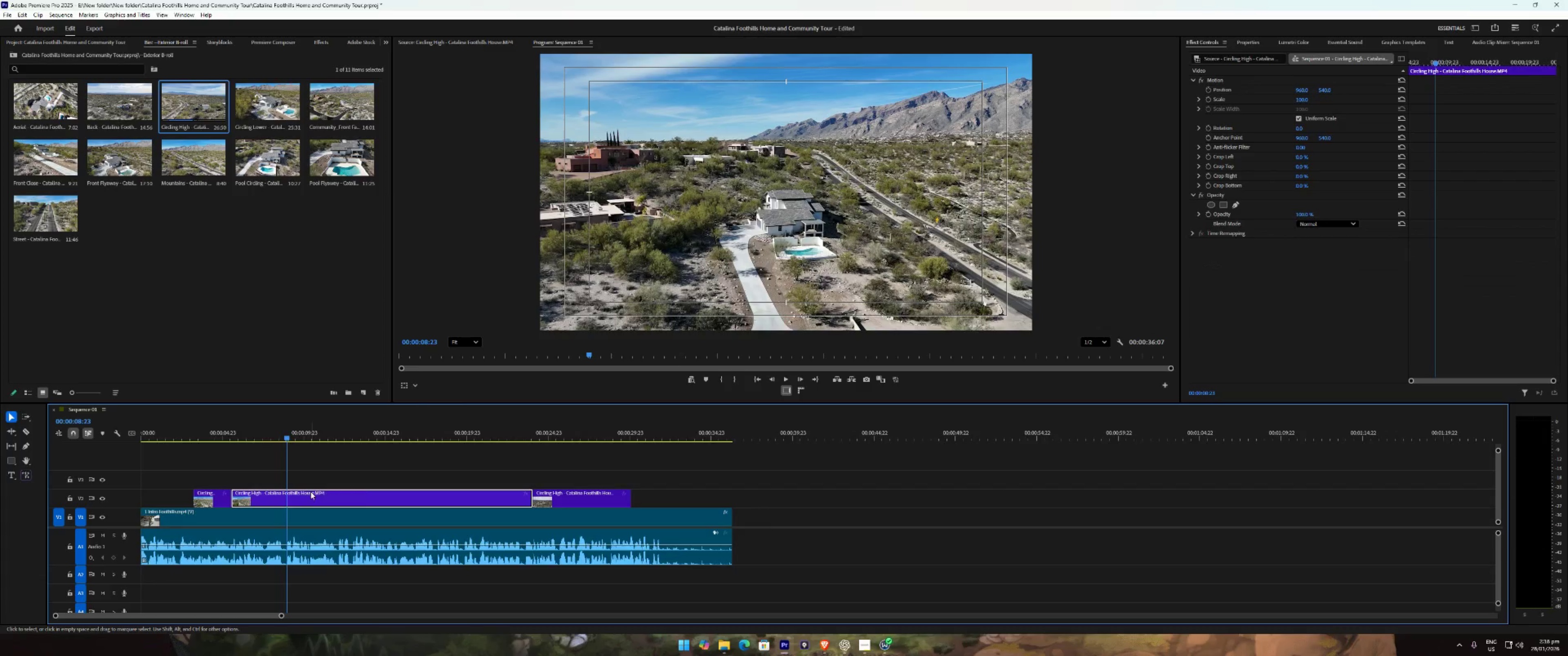 
key(Control+R)
 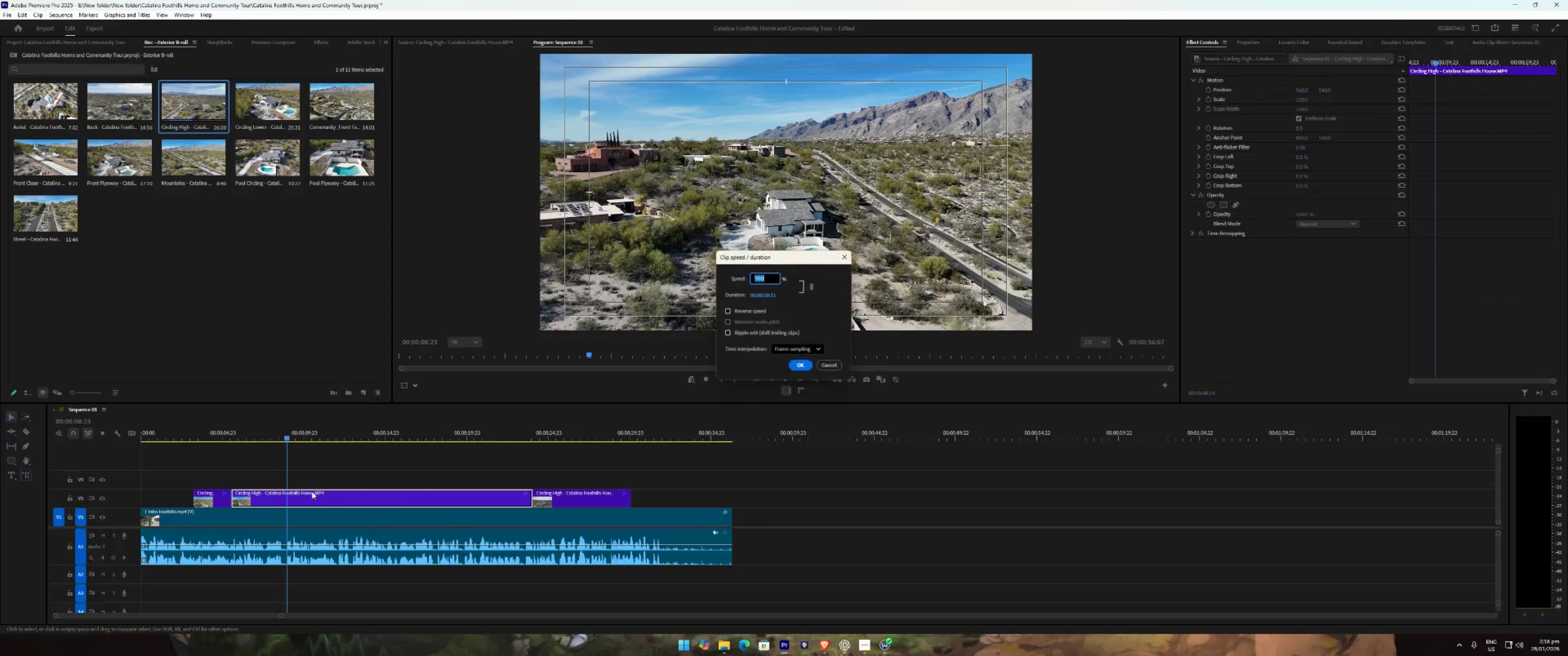 
type(2000)
 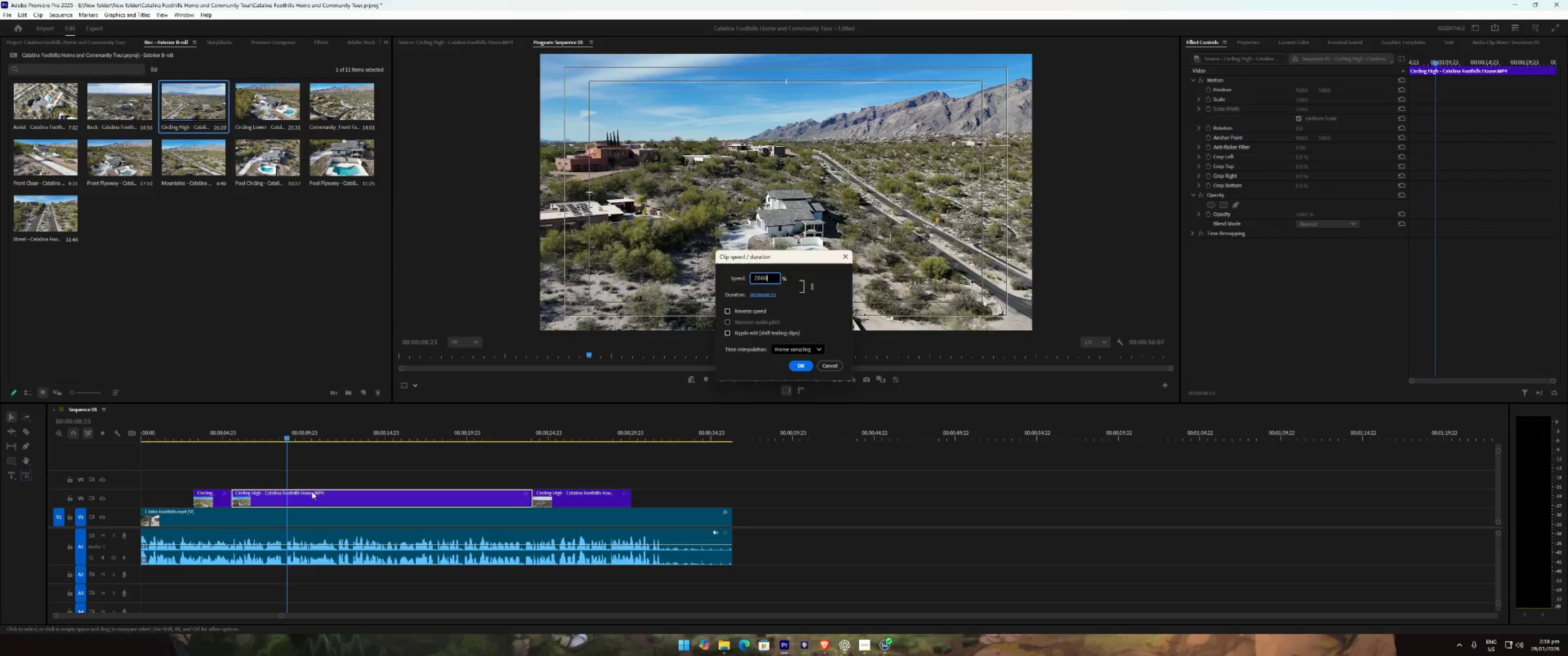 
key(Enter)
 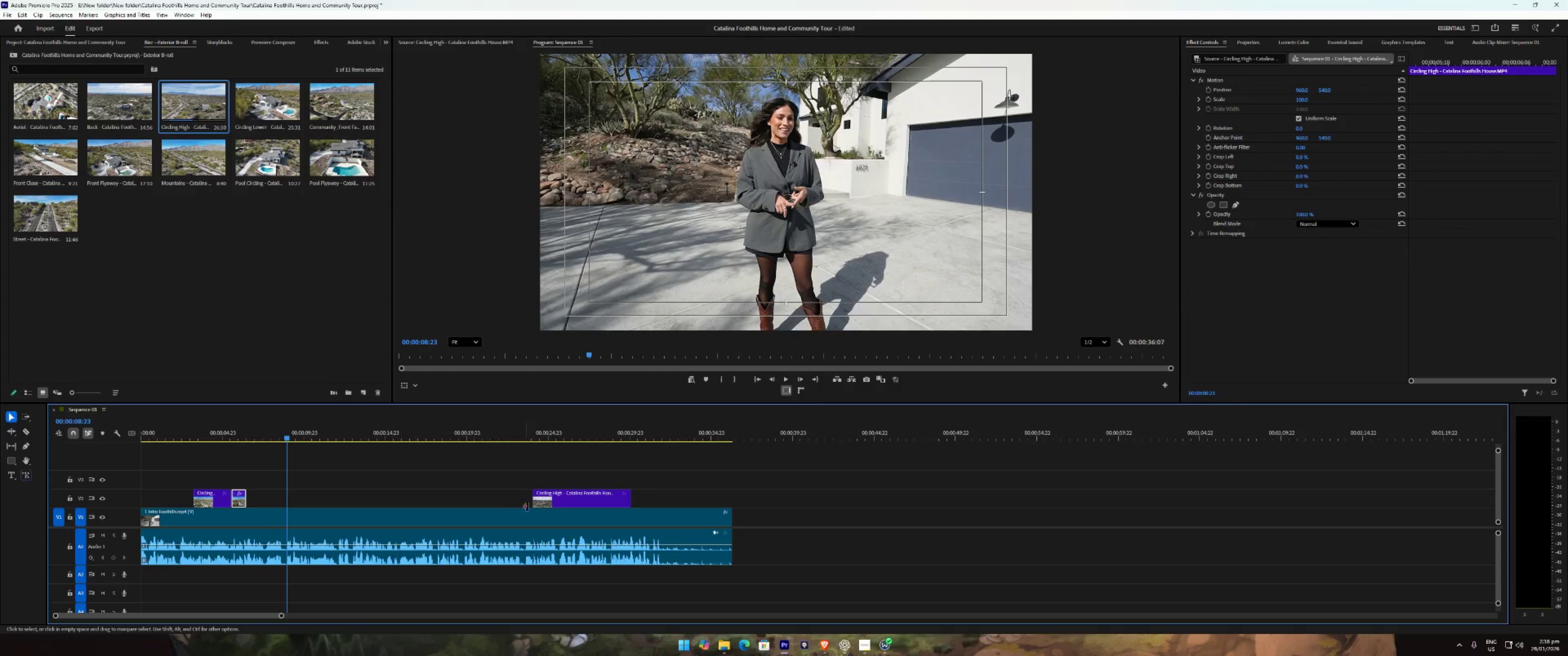 
left_click_drag(start_coordinate=[562, 500], to_coordinate=[274, 495])
 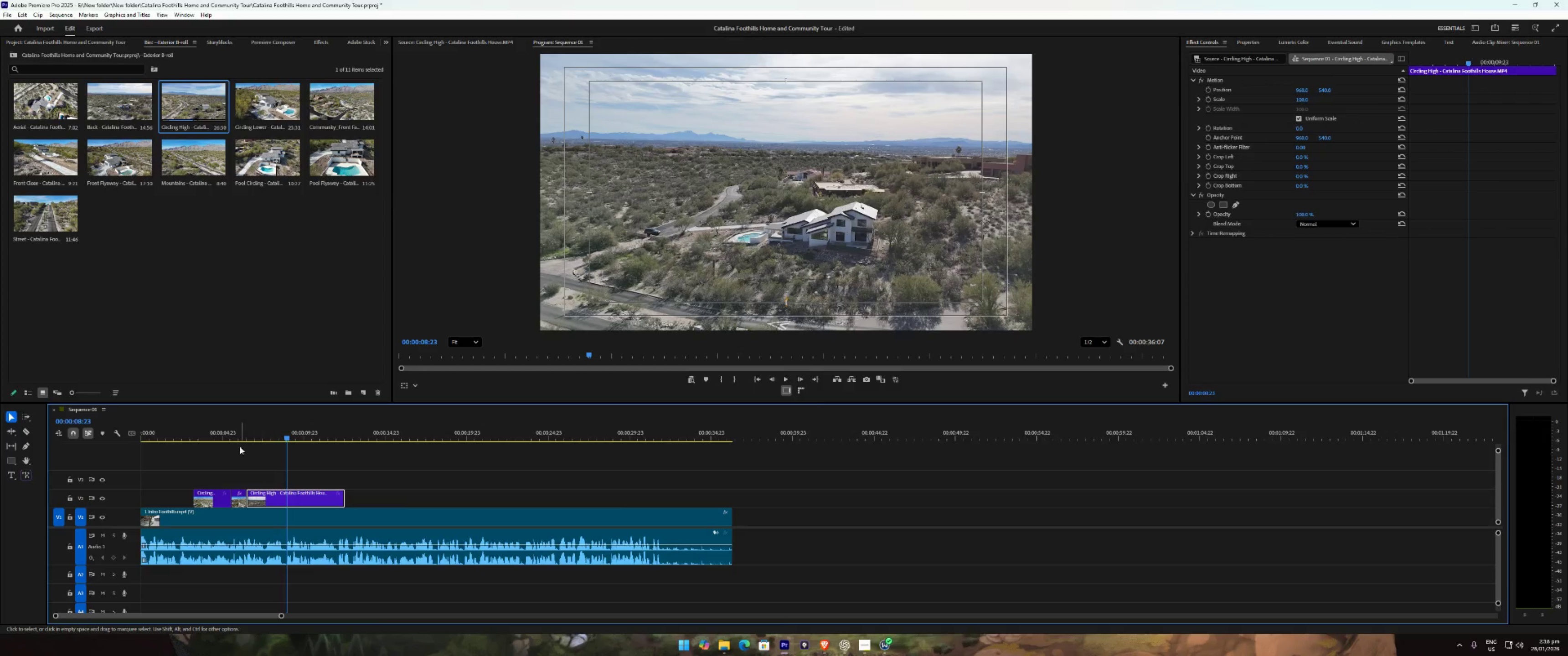 
left_click([217, 430])
 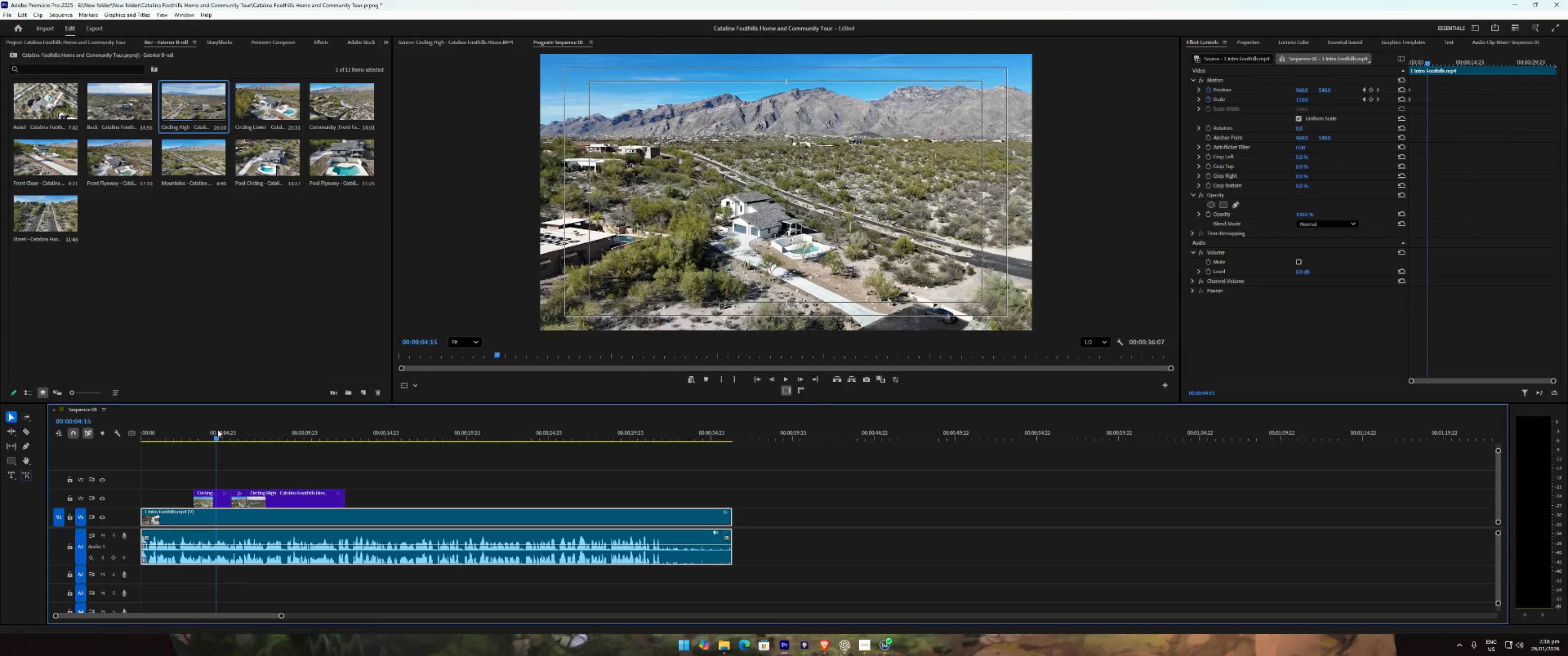 
type( 1112)
 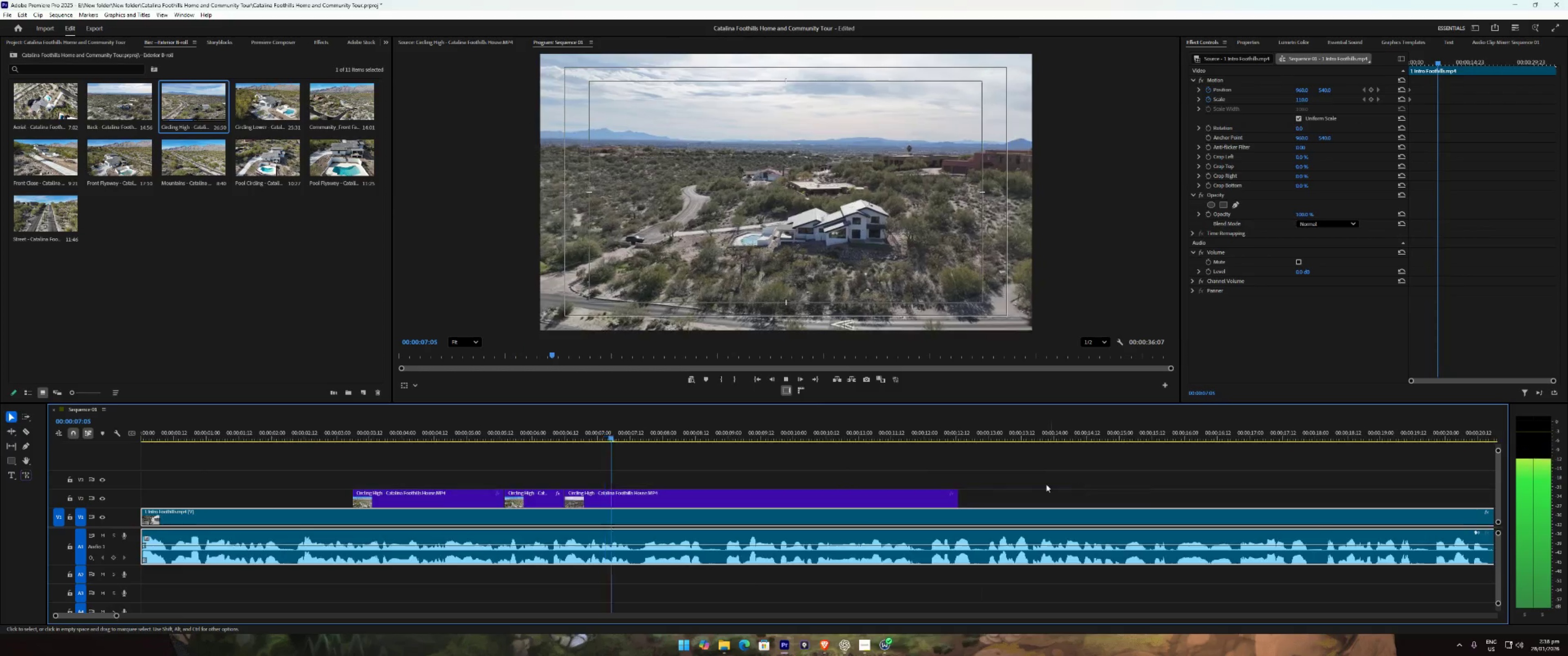 
type(21q q)
 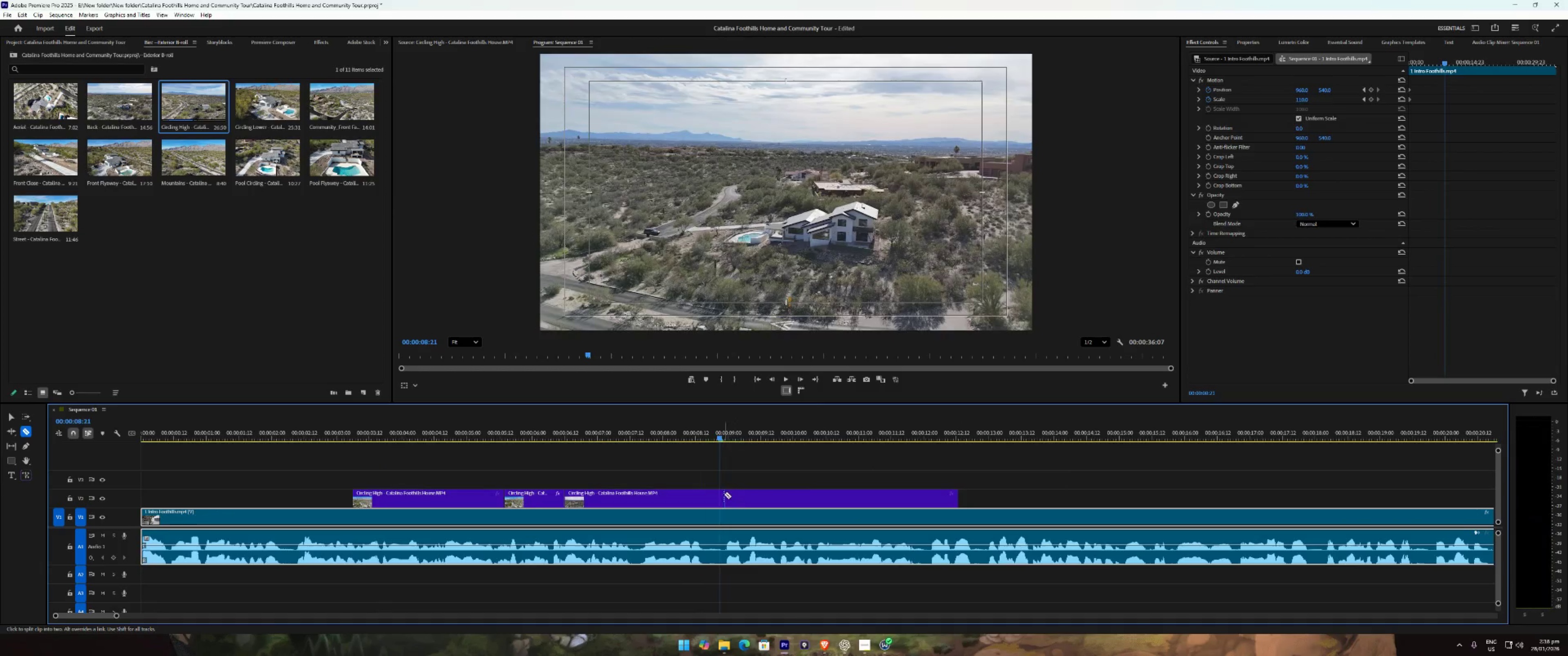 
left_click([724, 494])
 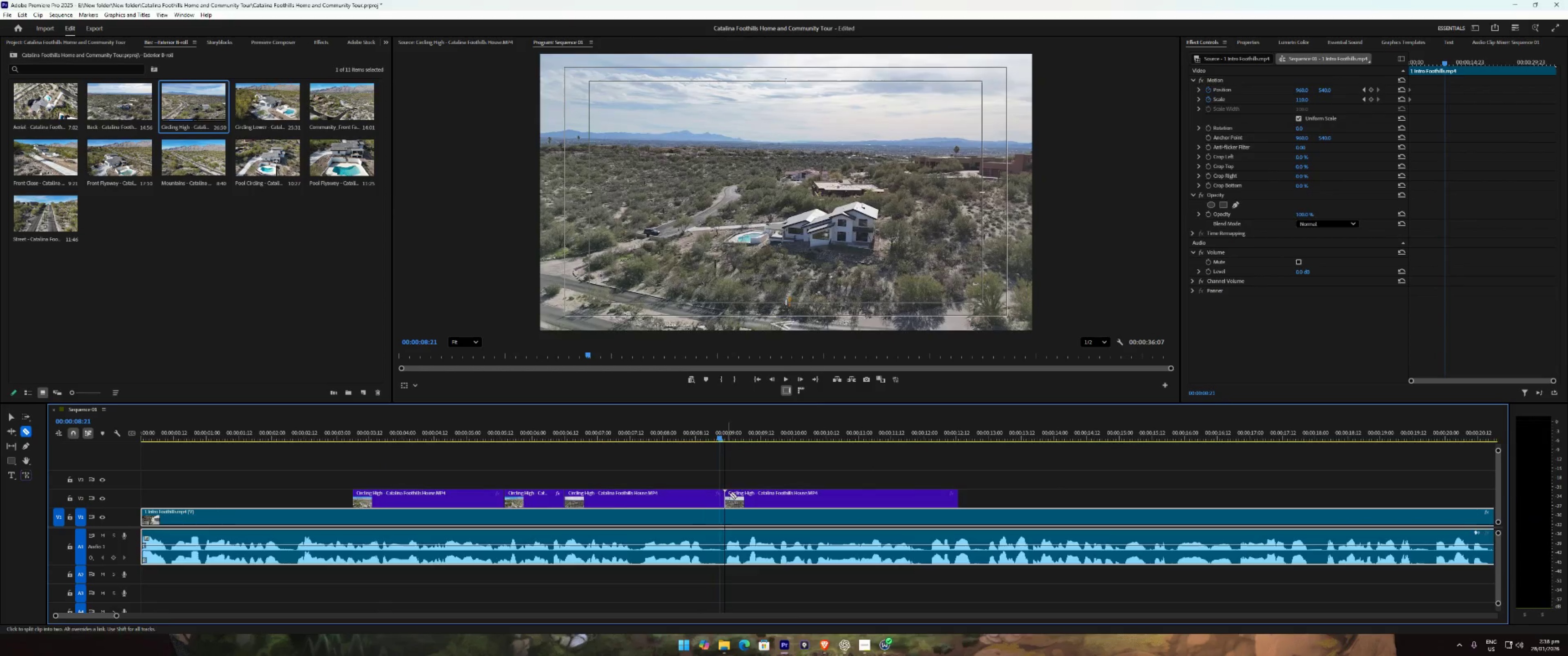 
key(W)
 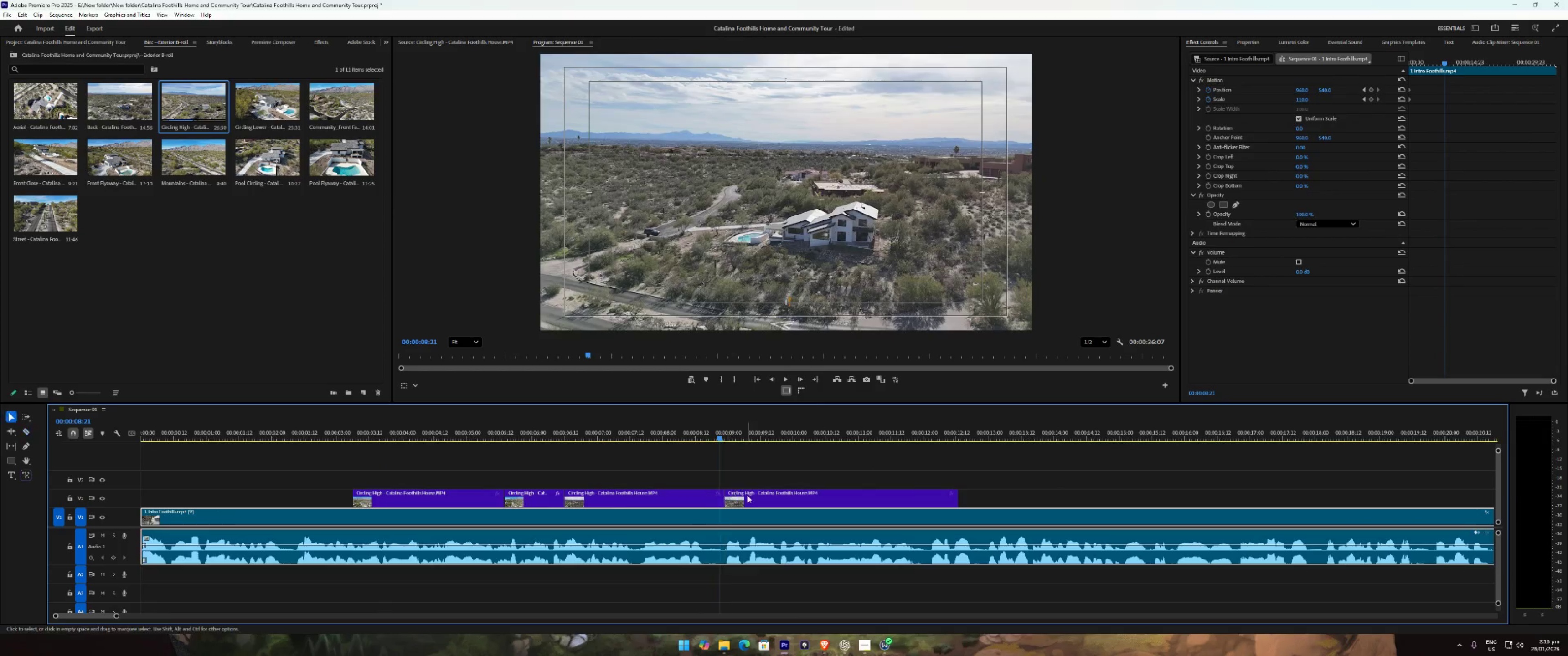 
double_click([748, 495])
 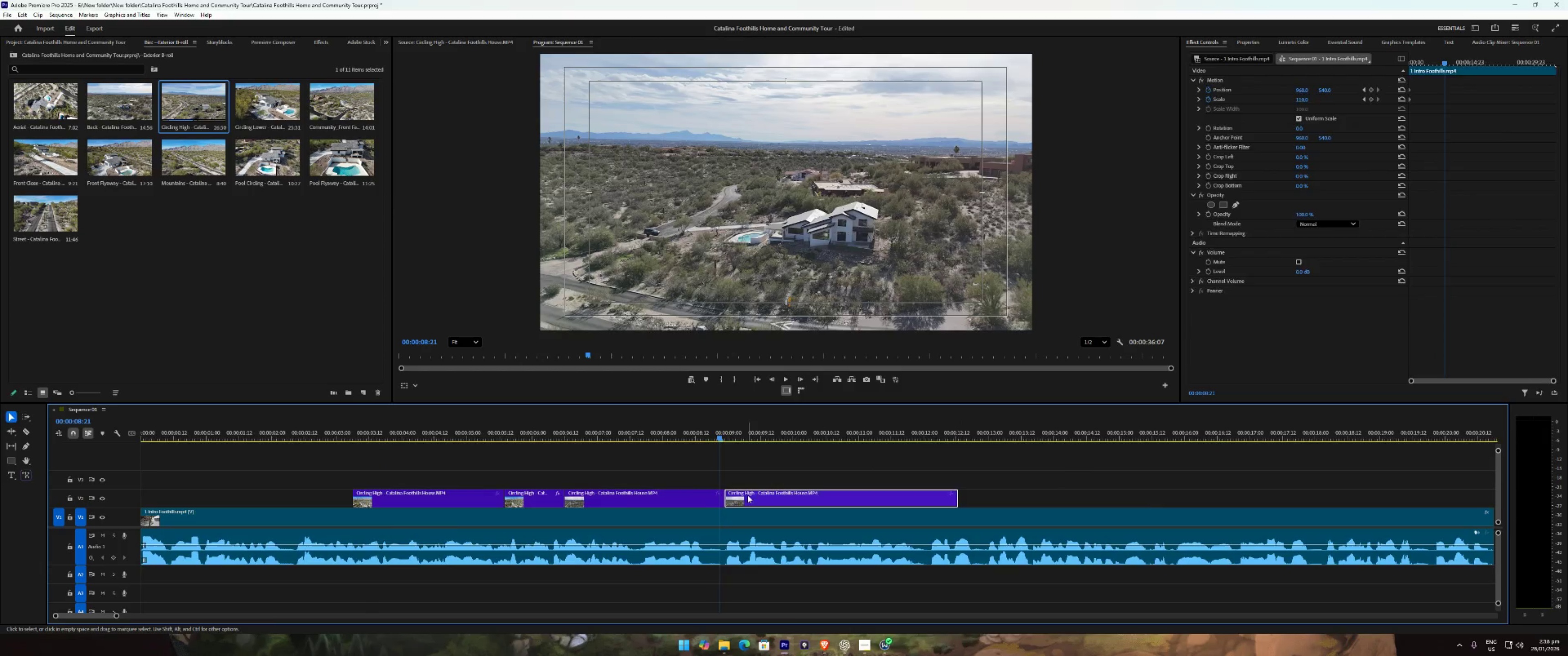 
key(E)
 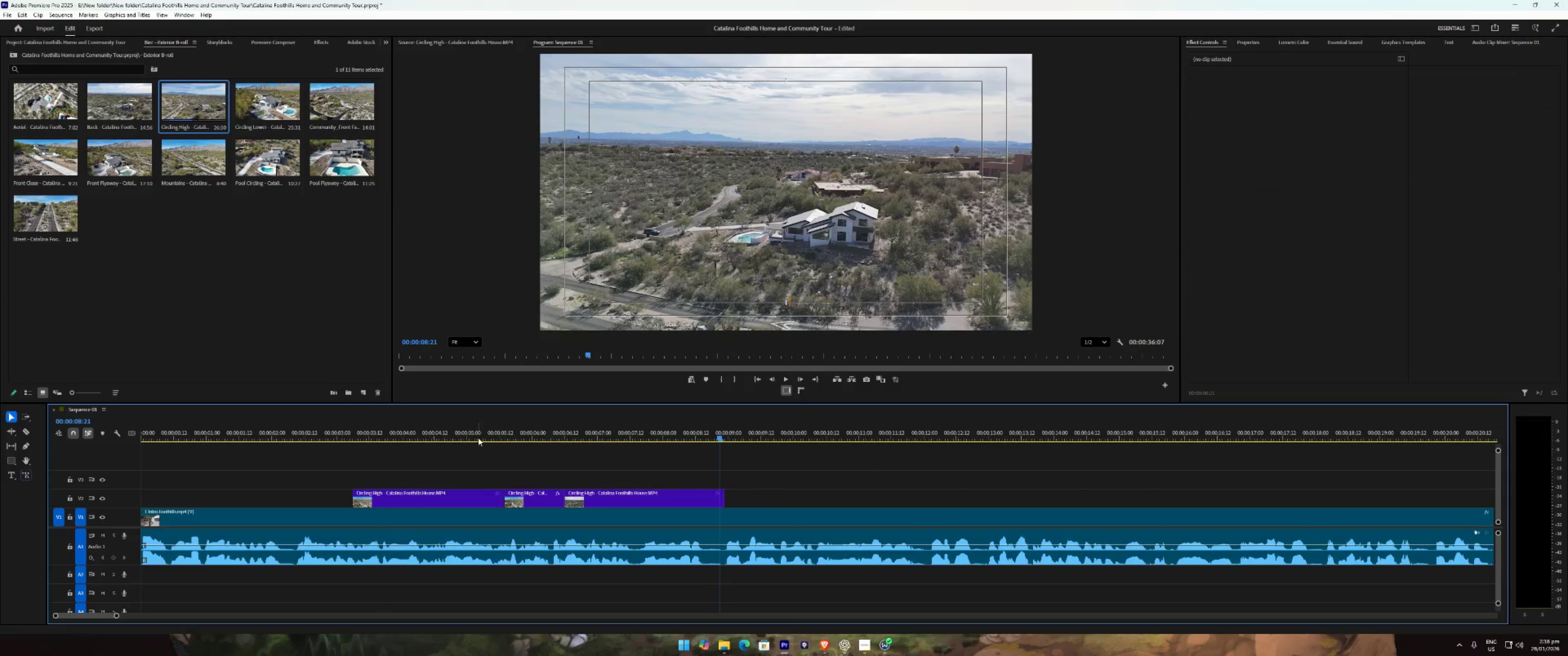 
left_click_drag(start_coordinate=[436, 432], to_coordinate=[391, 433])
 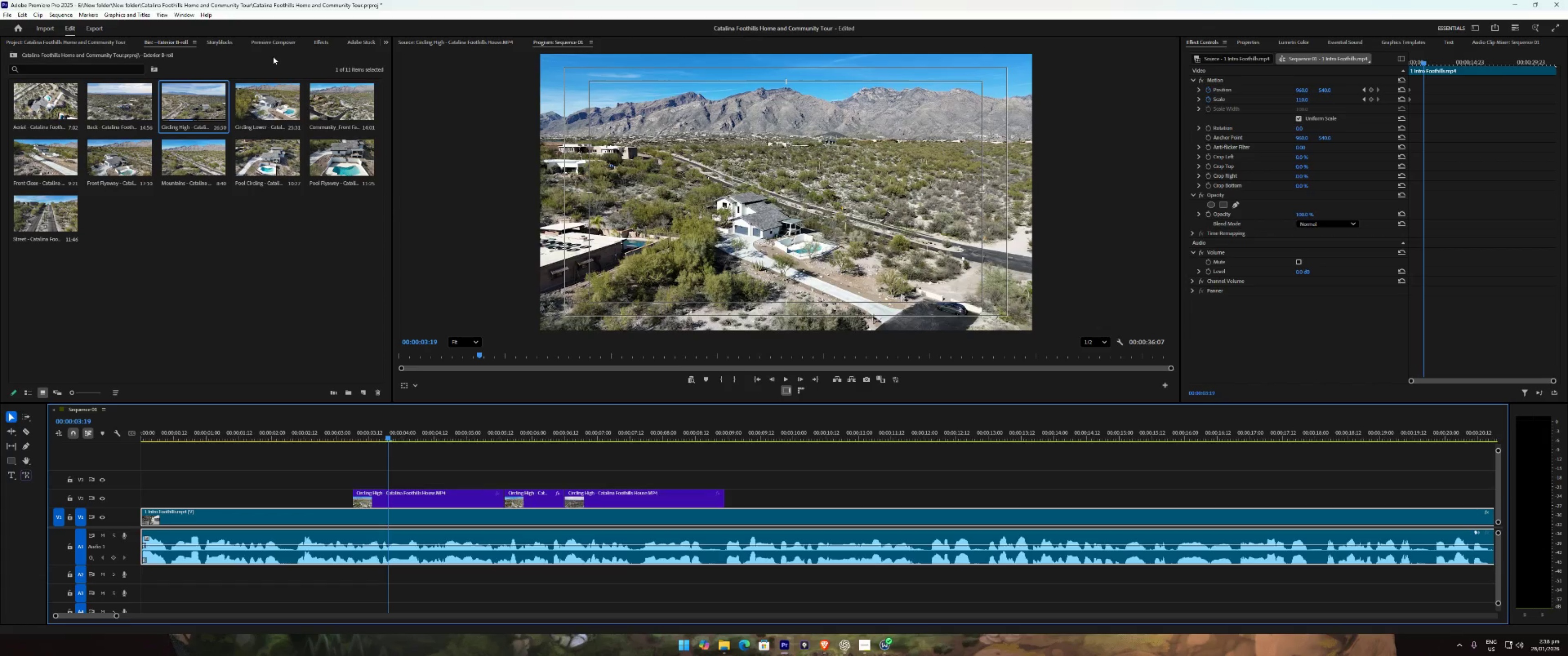 
left_click([276, 44])
 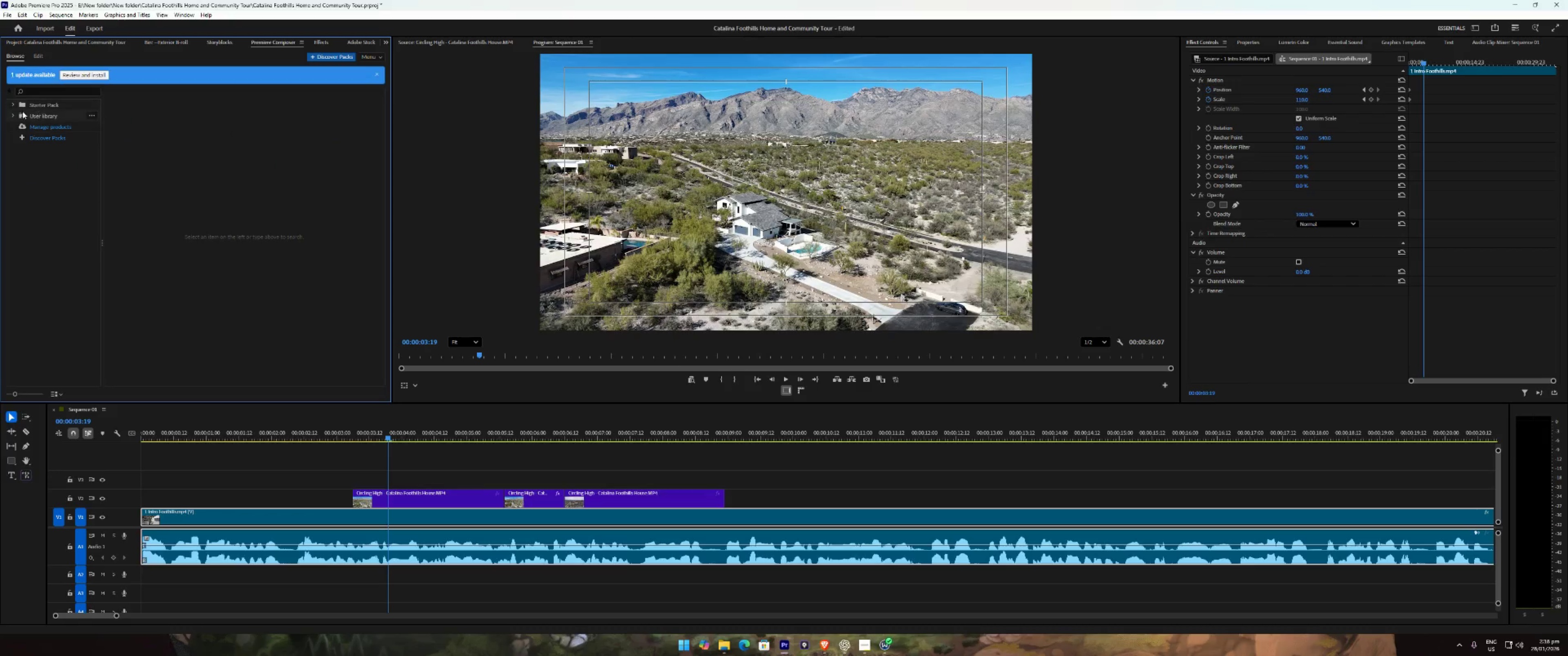 
left_click([15, 106])
 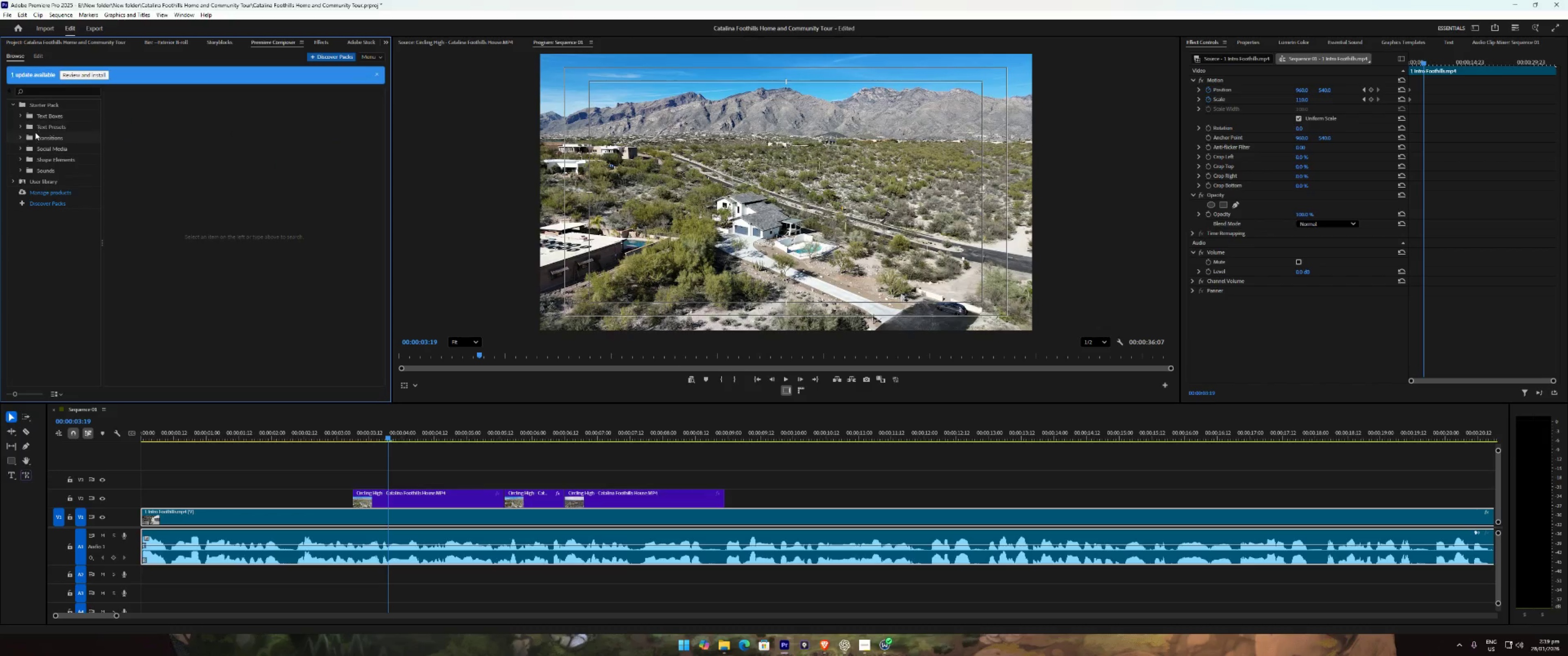 
left_click([17, 136])
 